 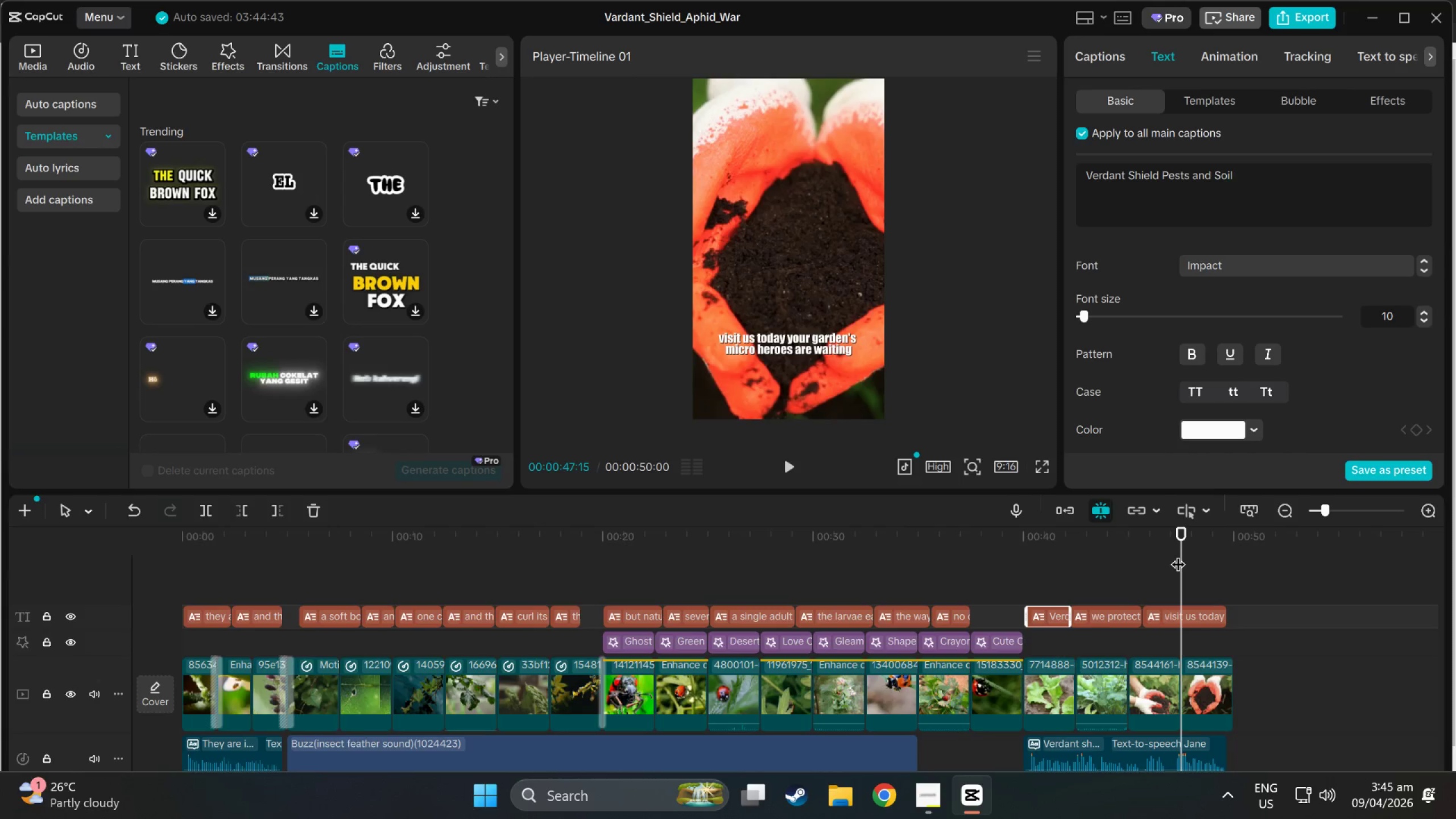 
left_click_drag(start_coordinate=[1178, 554], to_coordinate=[0, 594])
 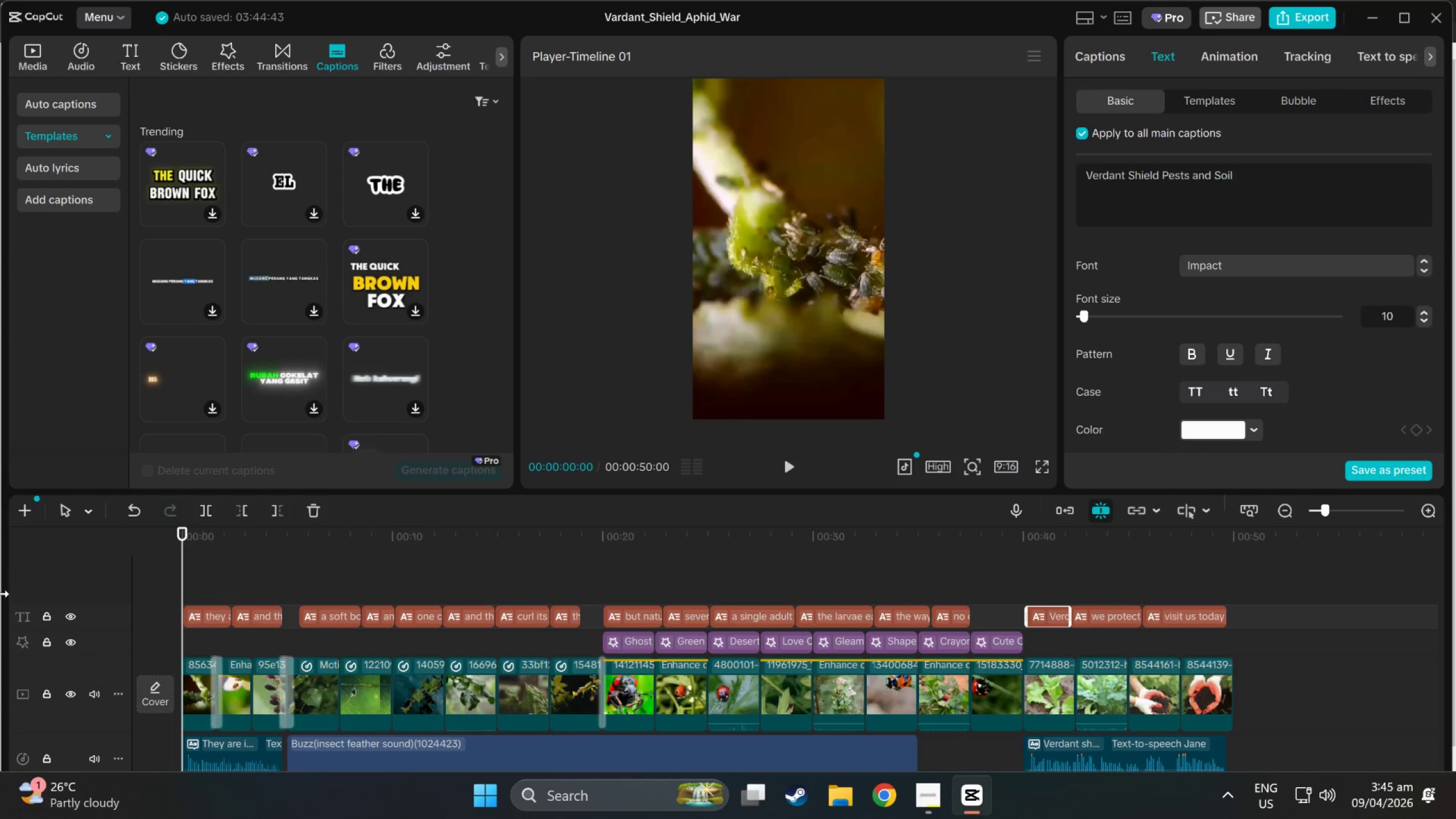 
key(Space)
 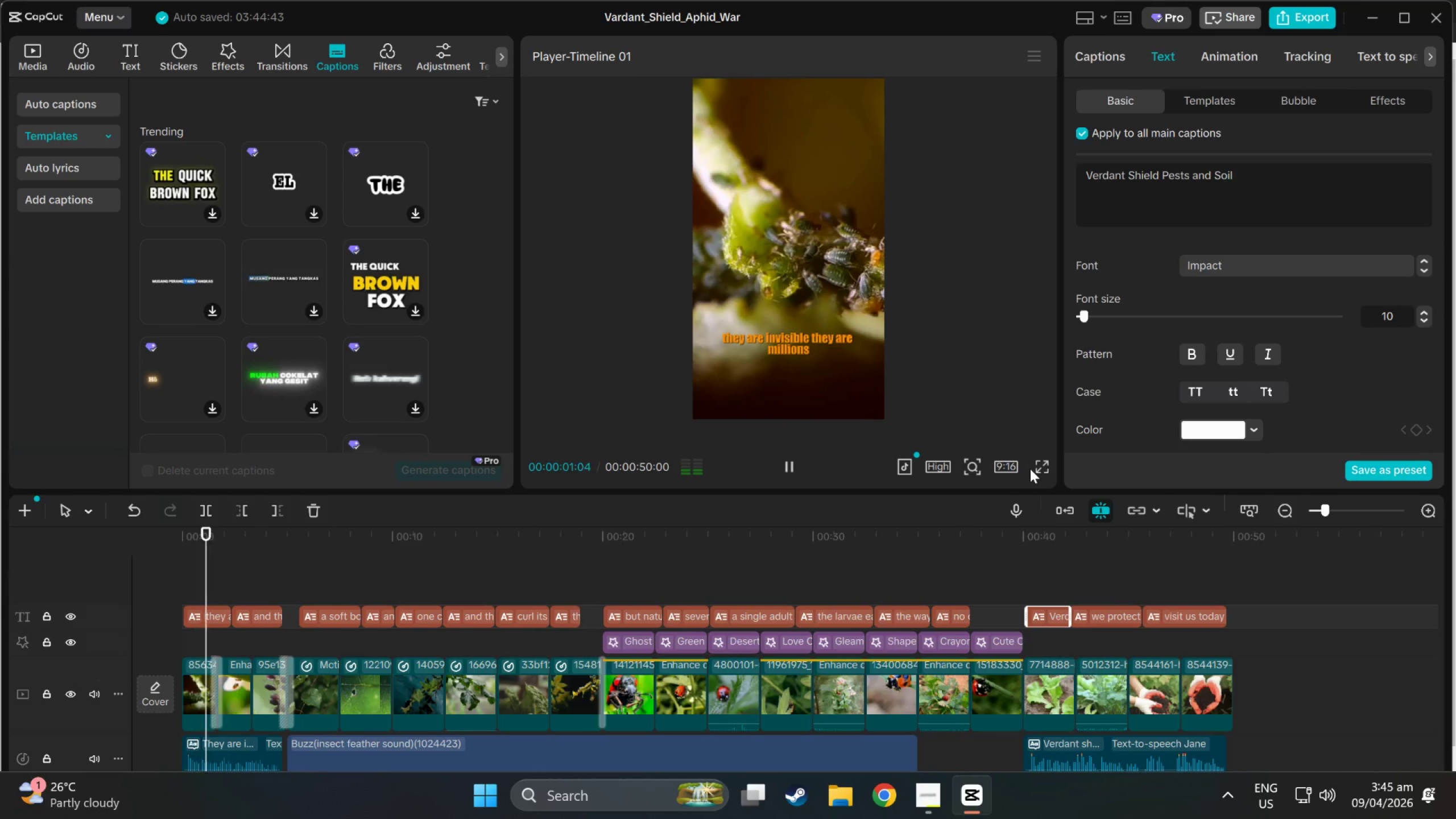 
left_click([1045, 469])
 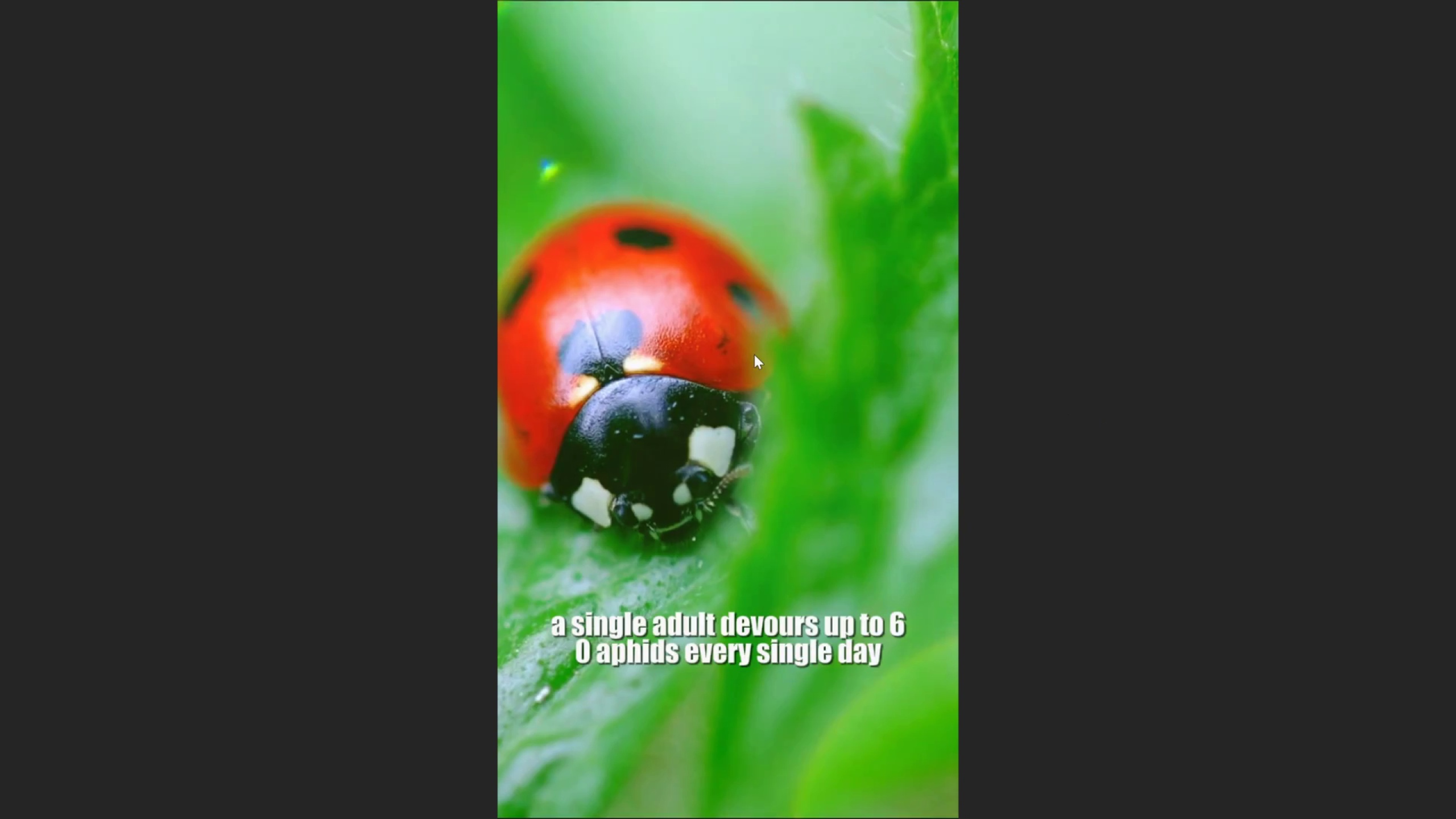 
wait(30.86)
 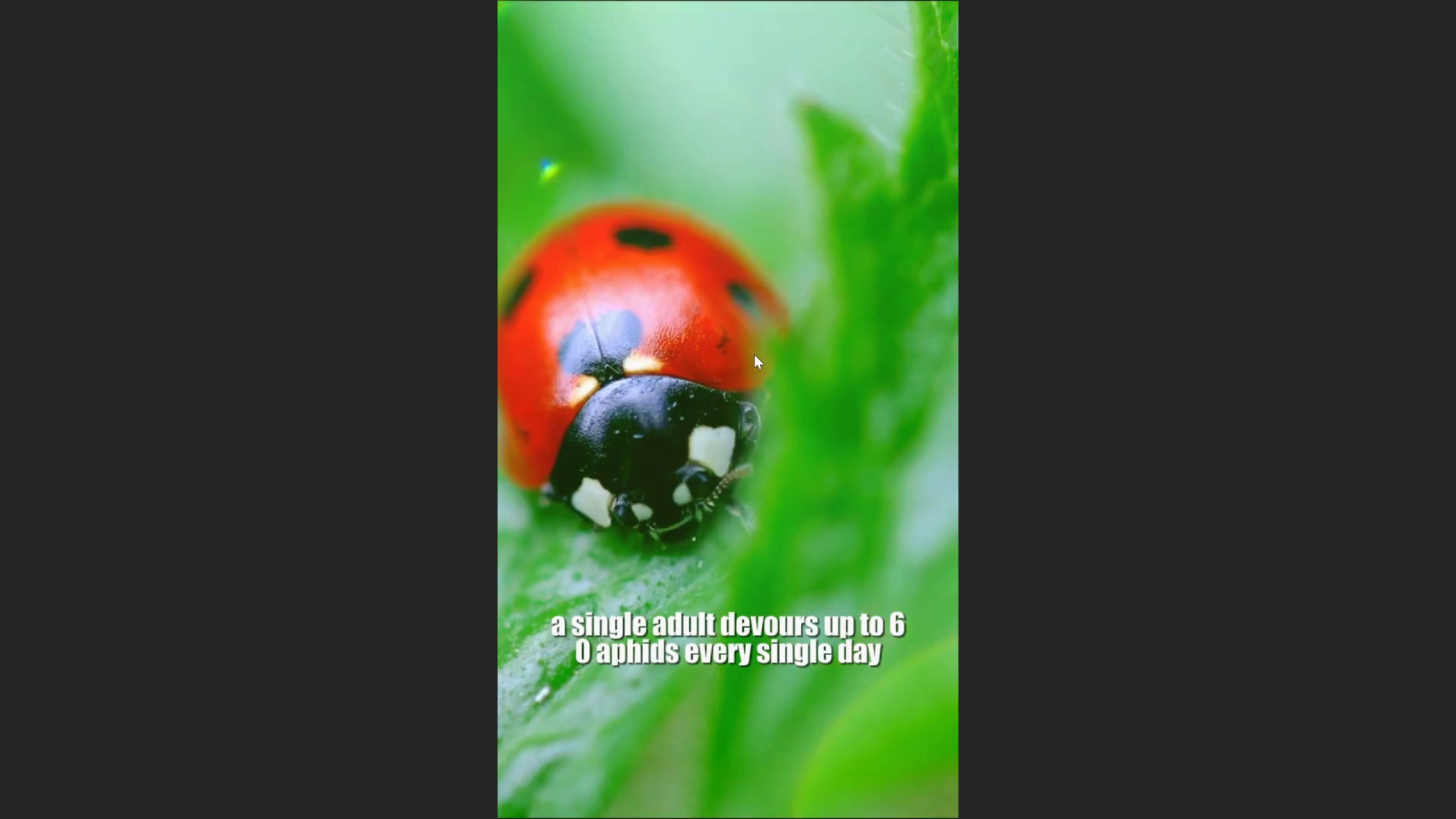 
left_click([737, 555])
 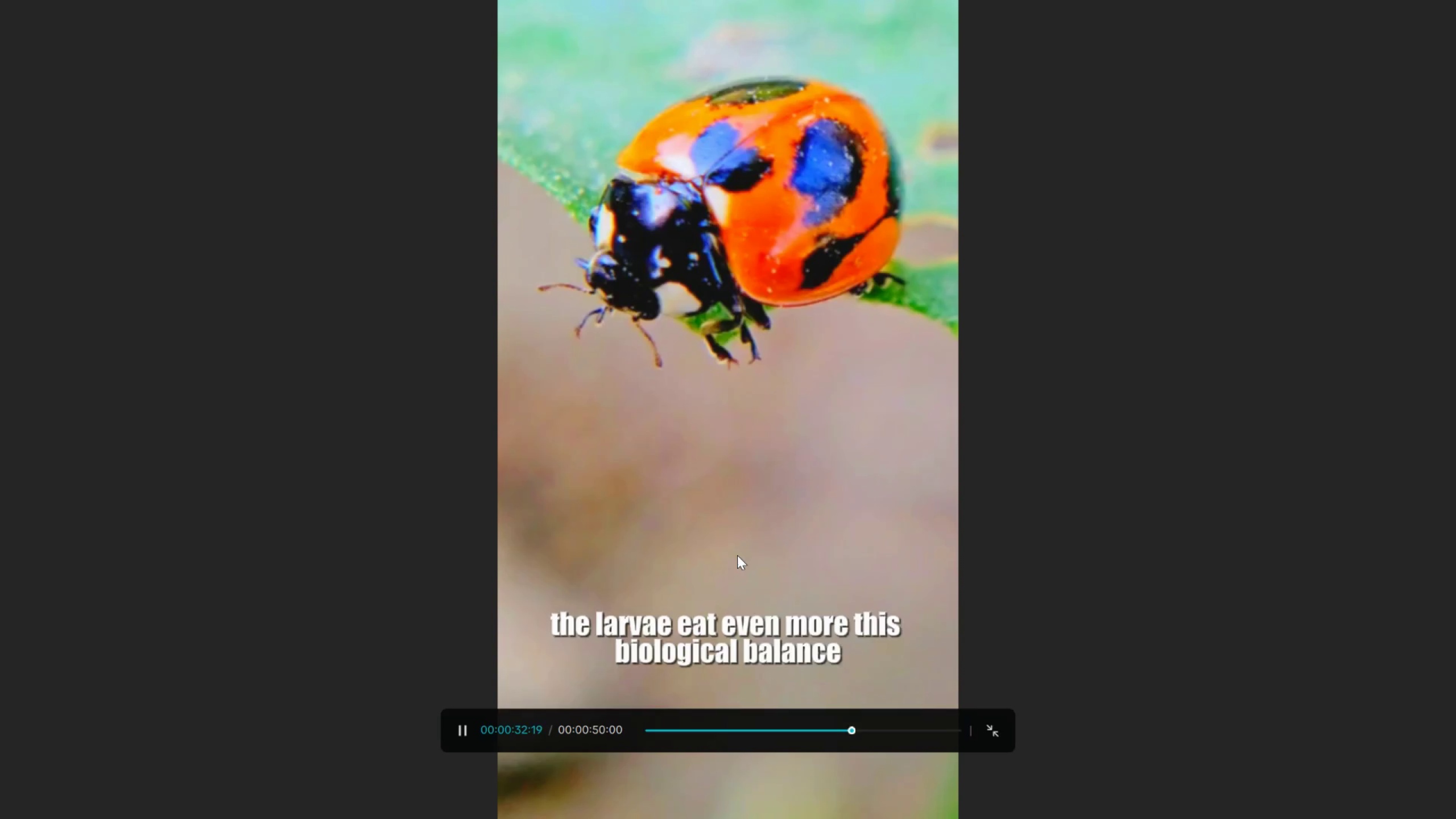 
key(Escape)
 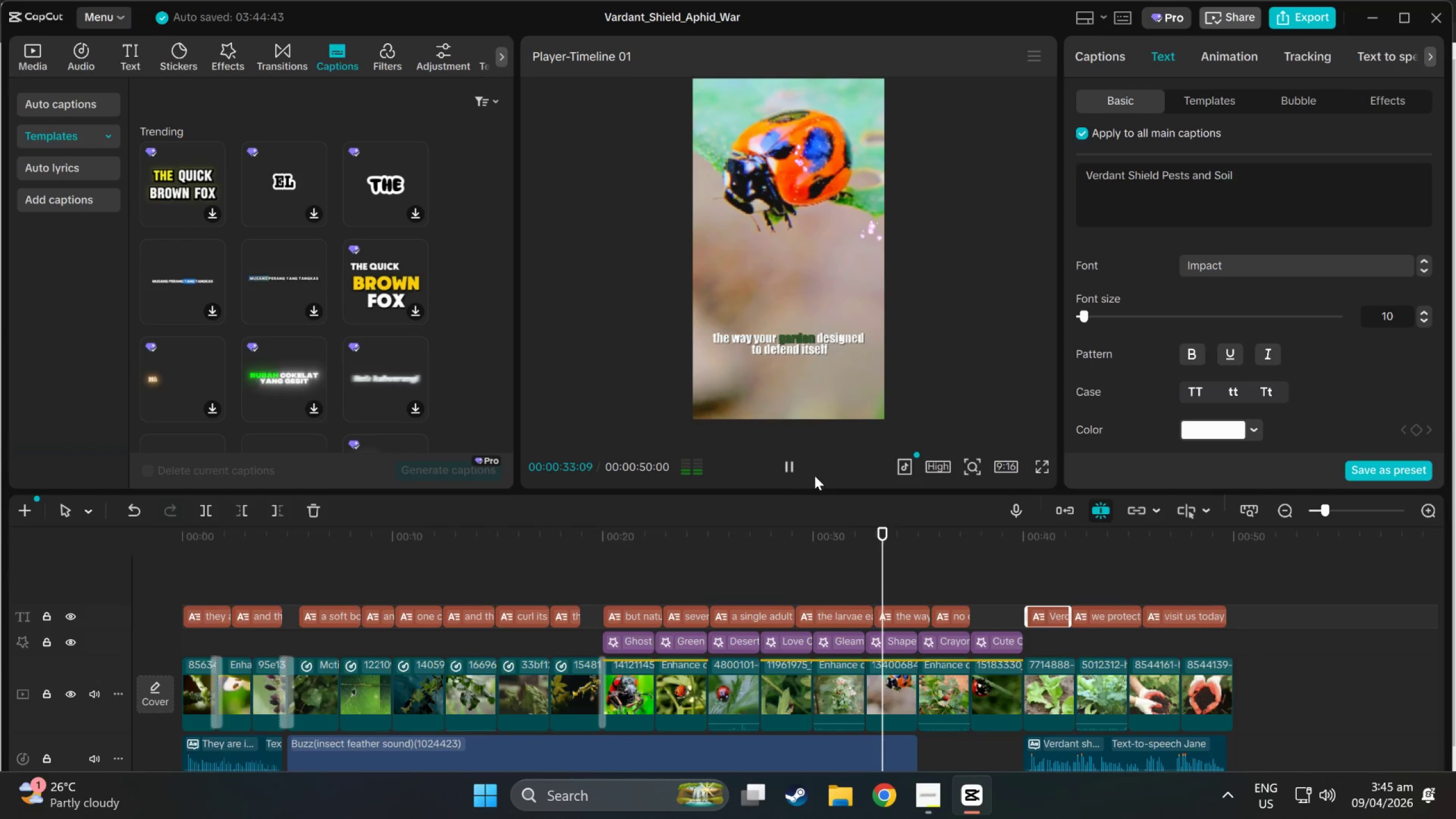 
left_click([785, 468])
 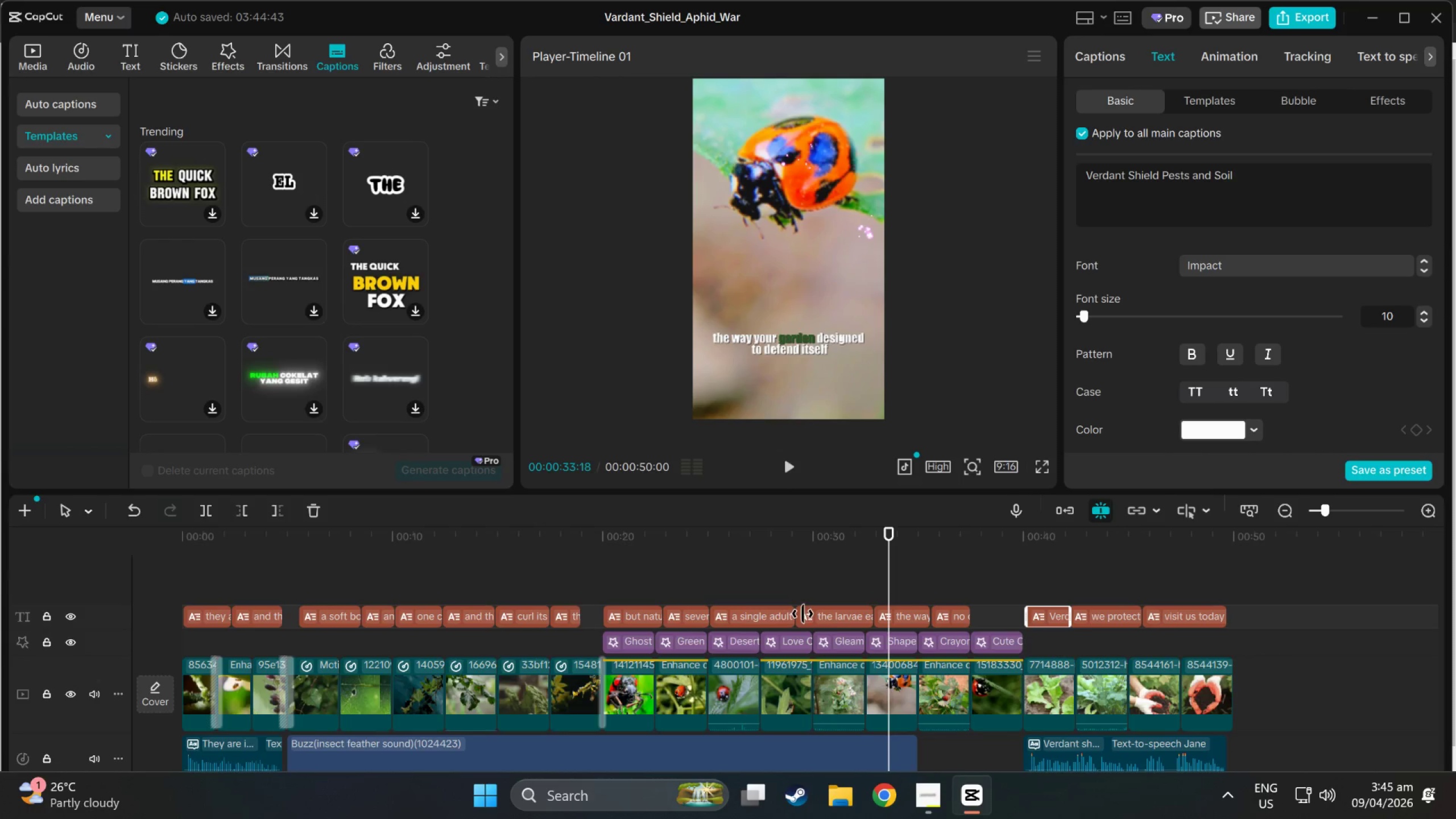 
left_click([764, 614])
 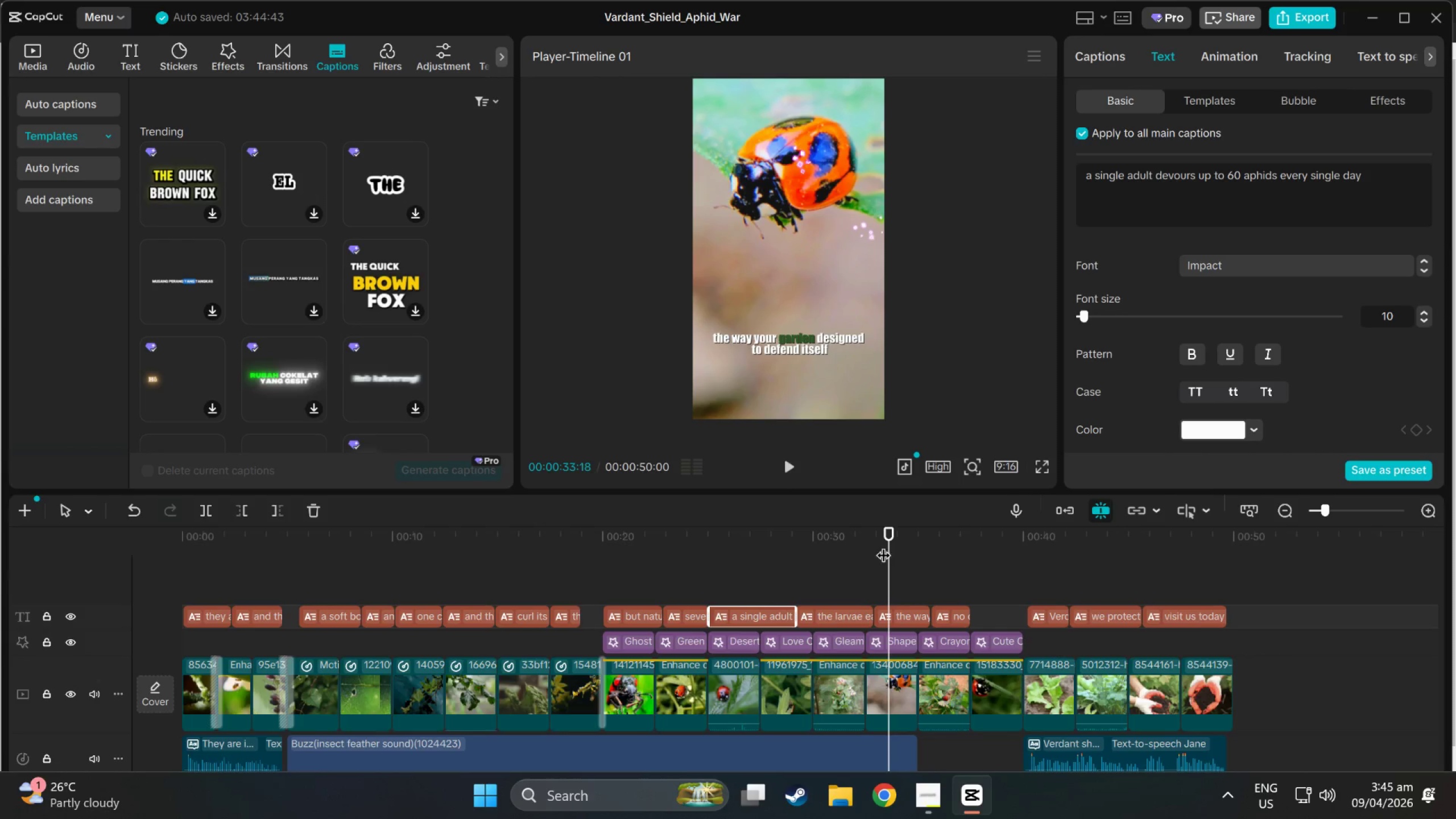 
left_click_drag(start_coordinate=[883, 539], to_coordinate=[708, 533])
 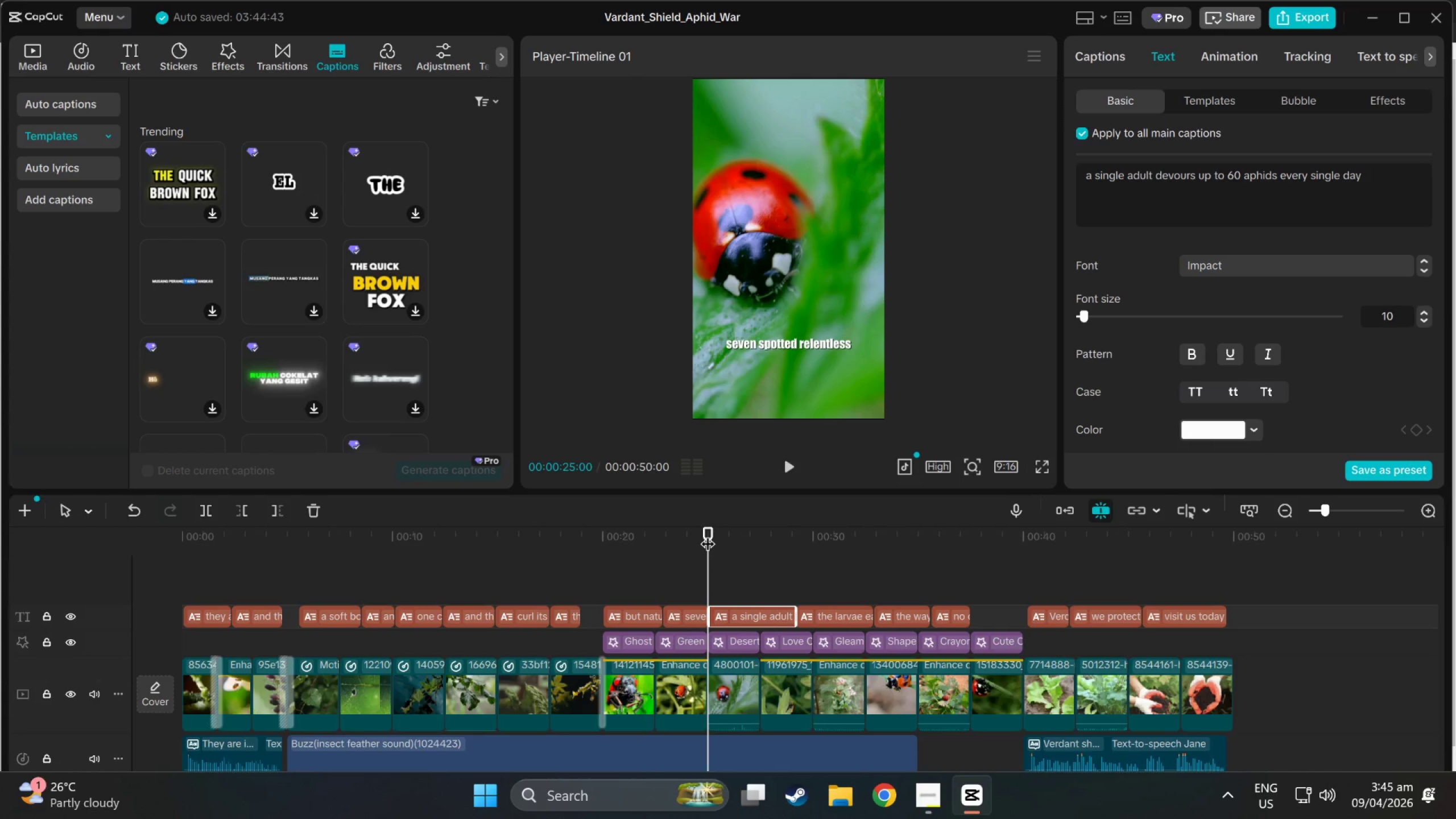 
left_click_drag(start_coordinate=[708, 533], to_coordinate=[729, 538])
 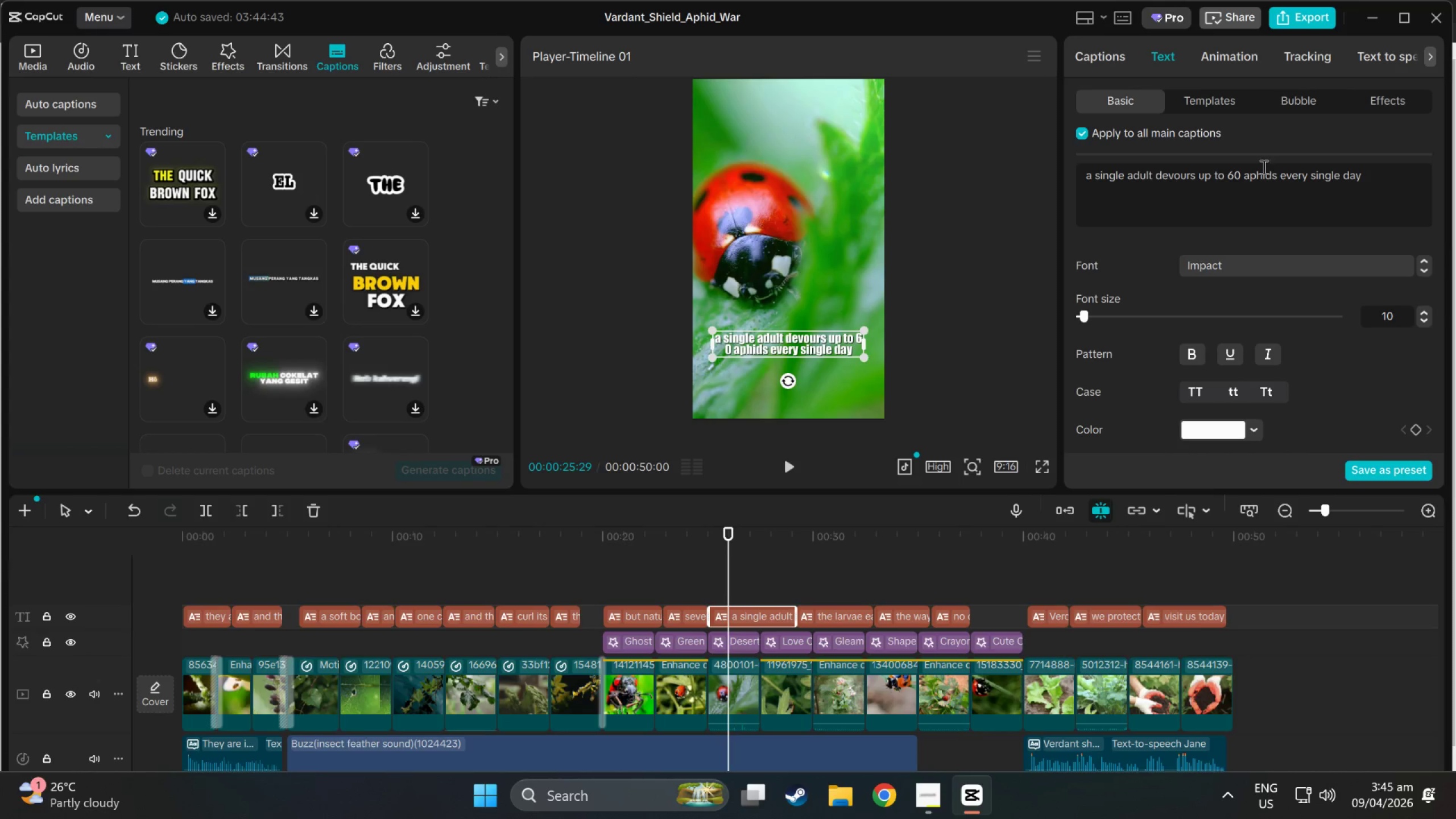 
left_click([1223, 180])
 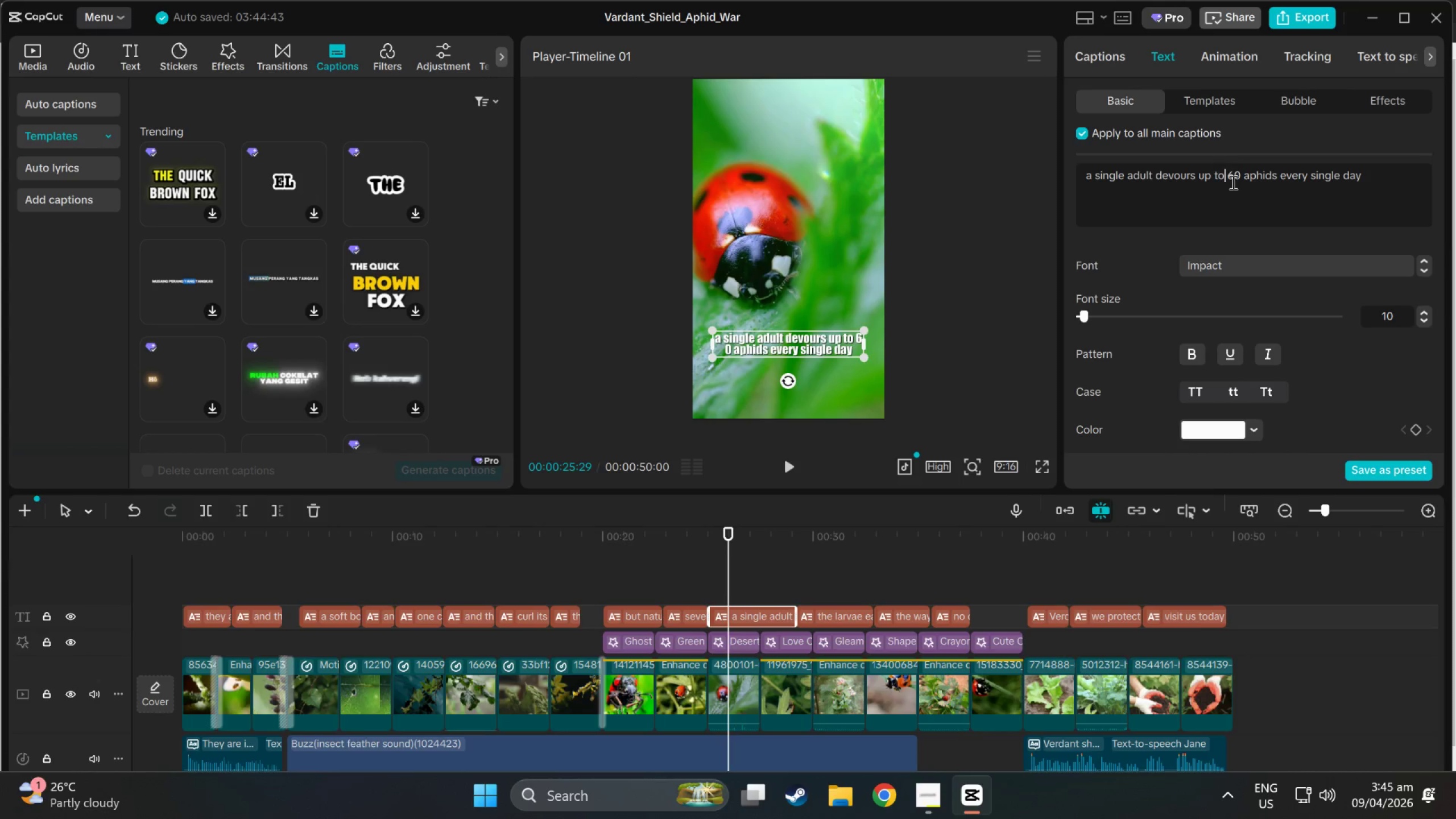 
left_click([1232, 182])
 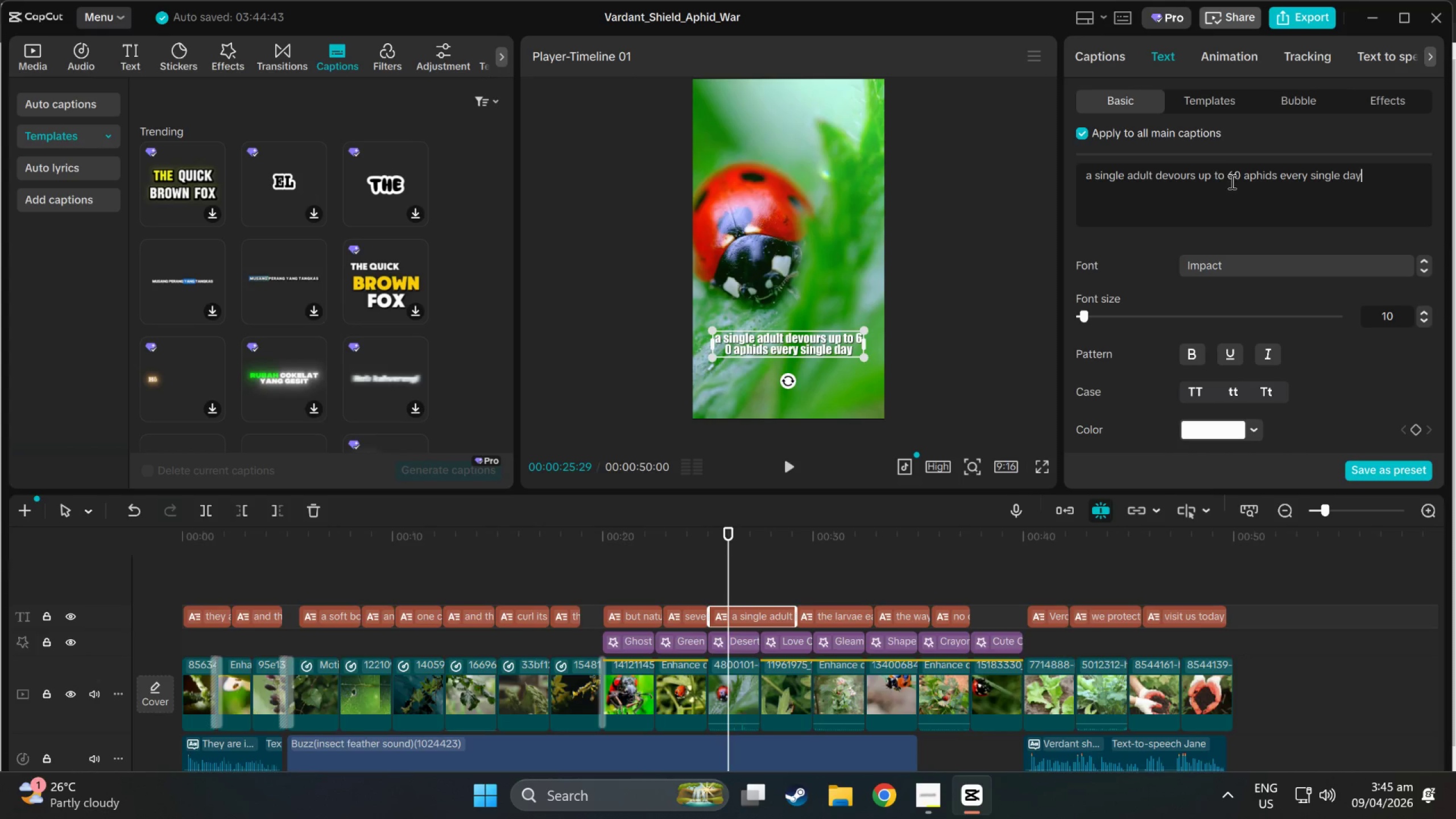 
left_click([1231, 176])
 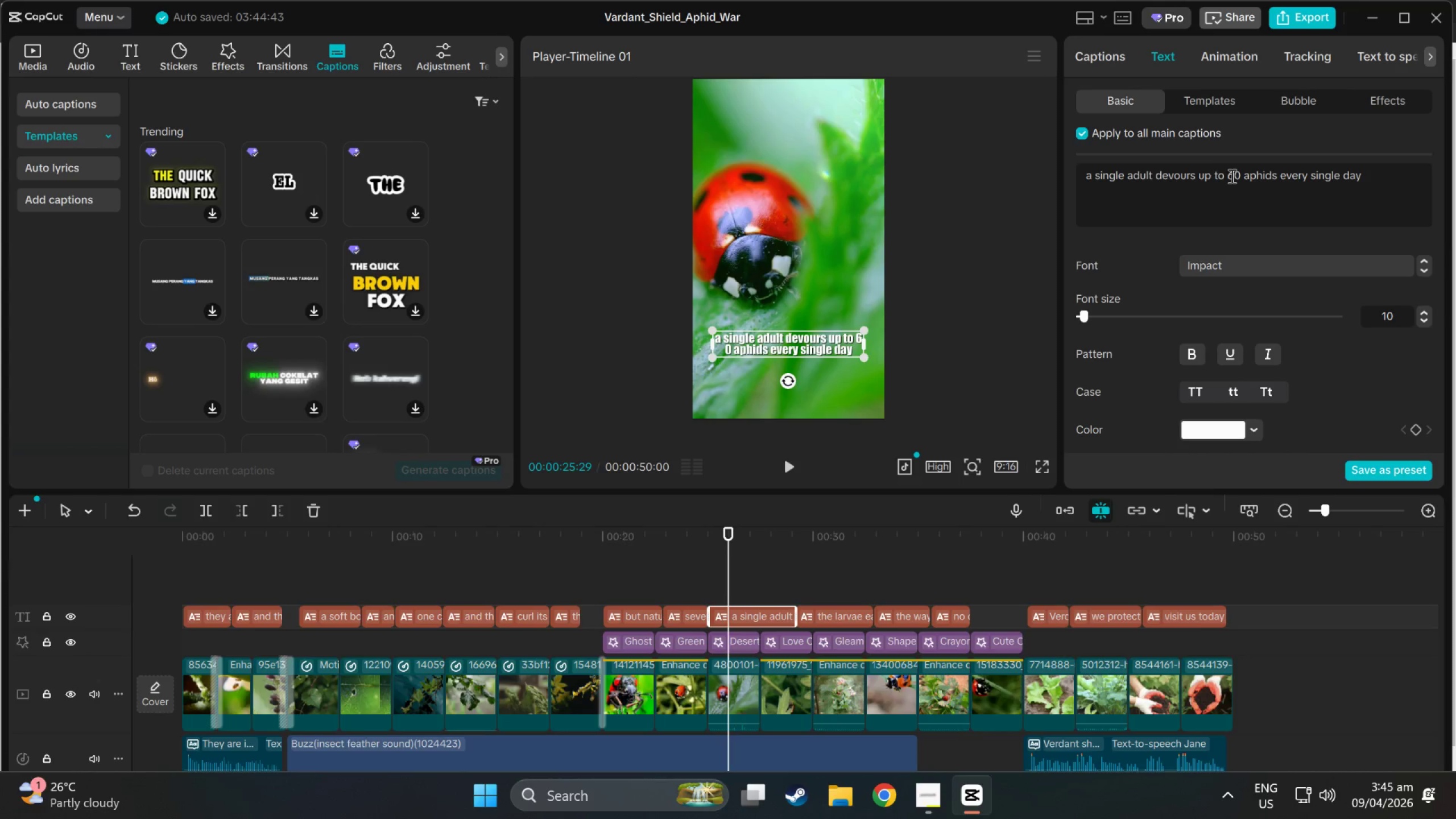 
left_click([1226, 174])
 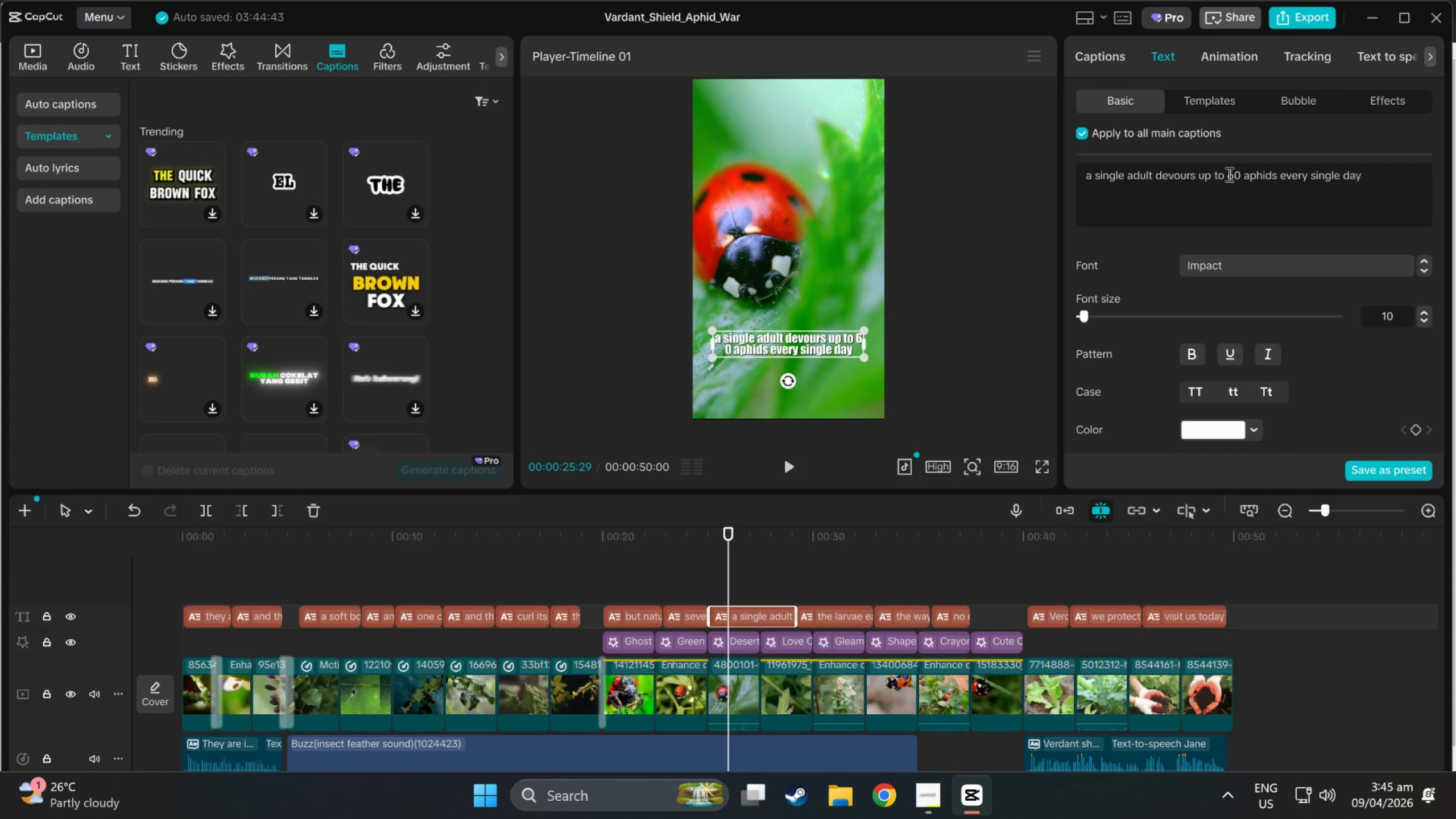 
key(Space)
 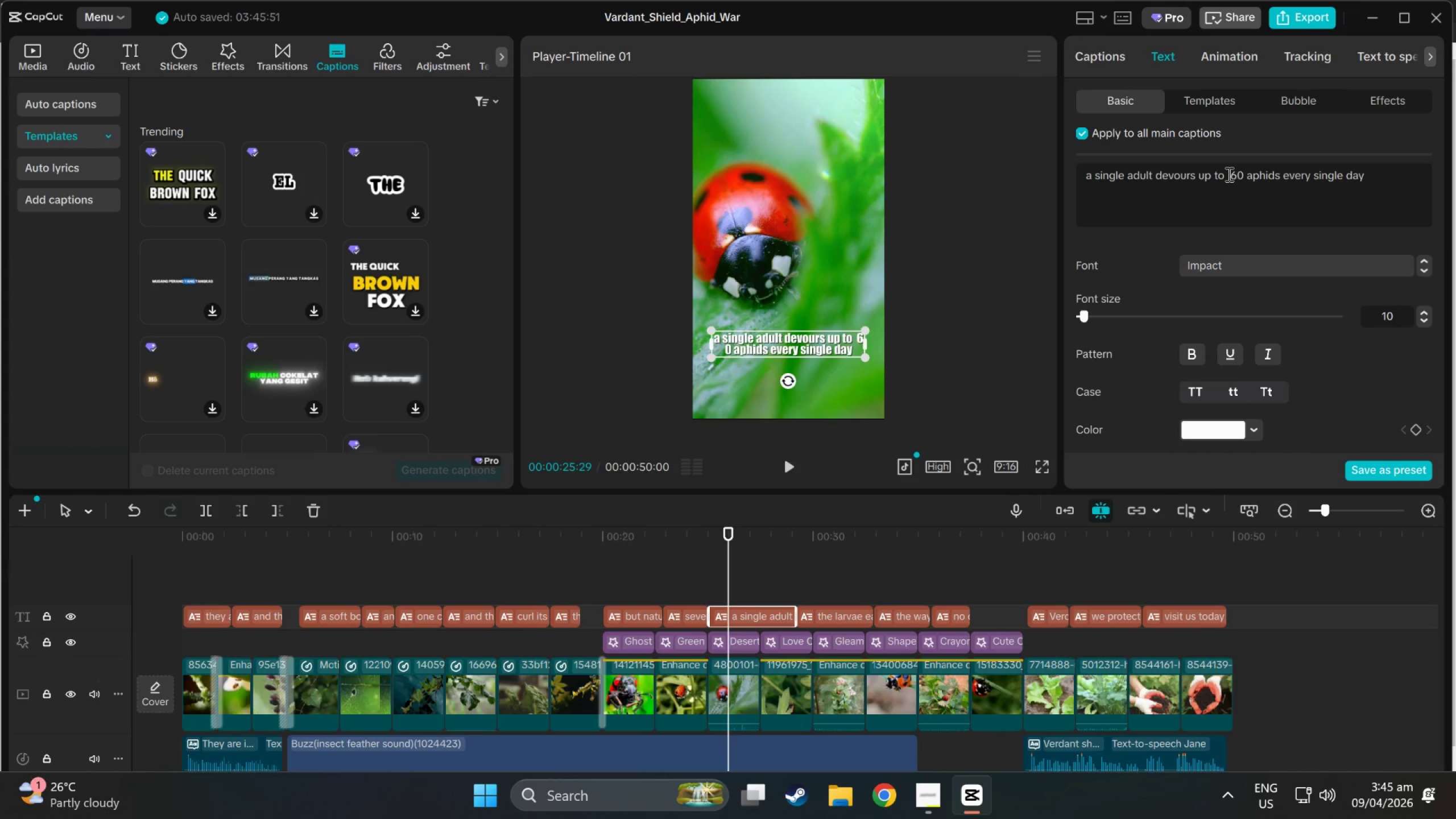 
key(Space)
 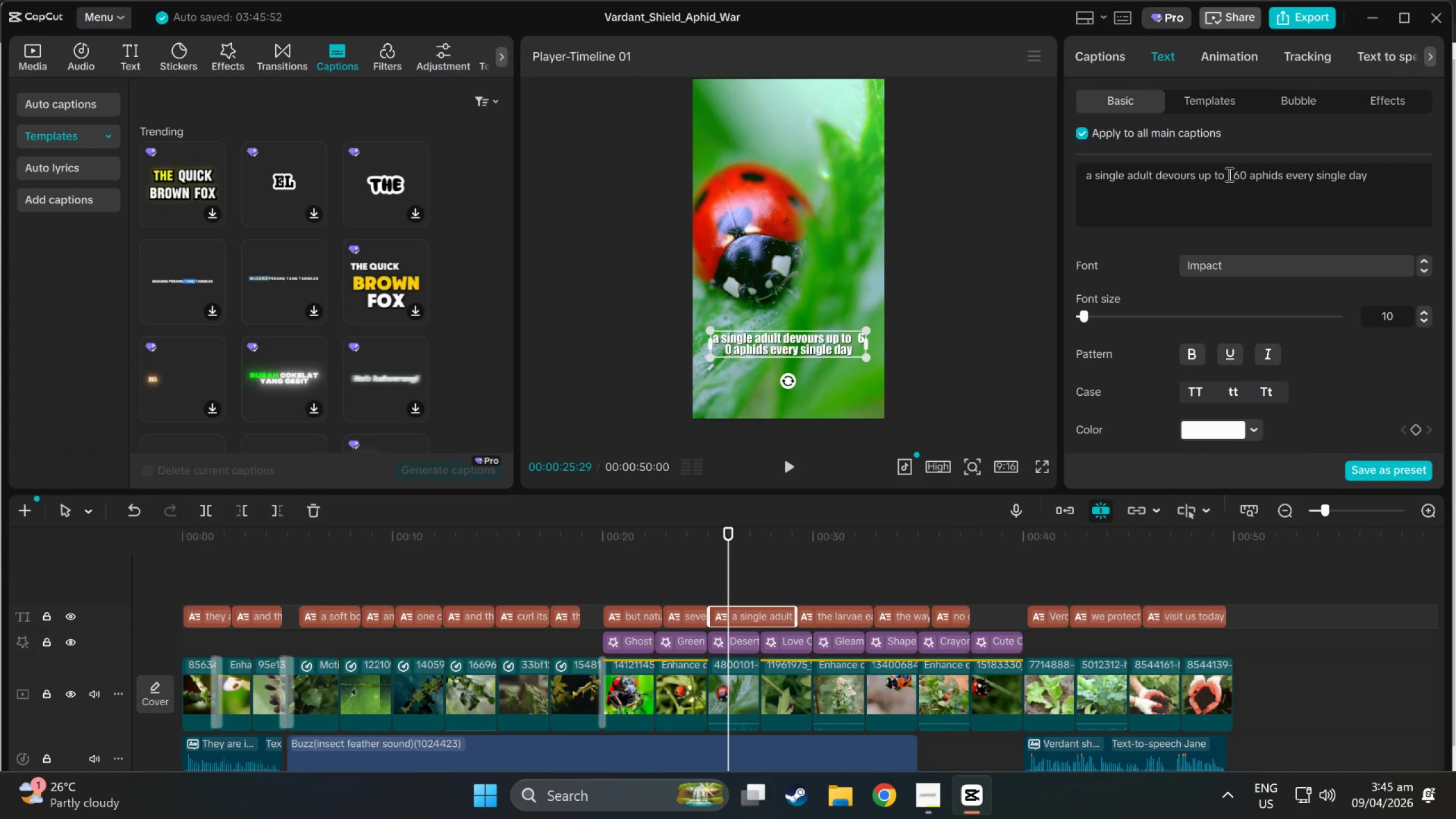 
key(Backspace)
 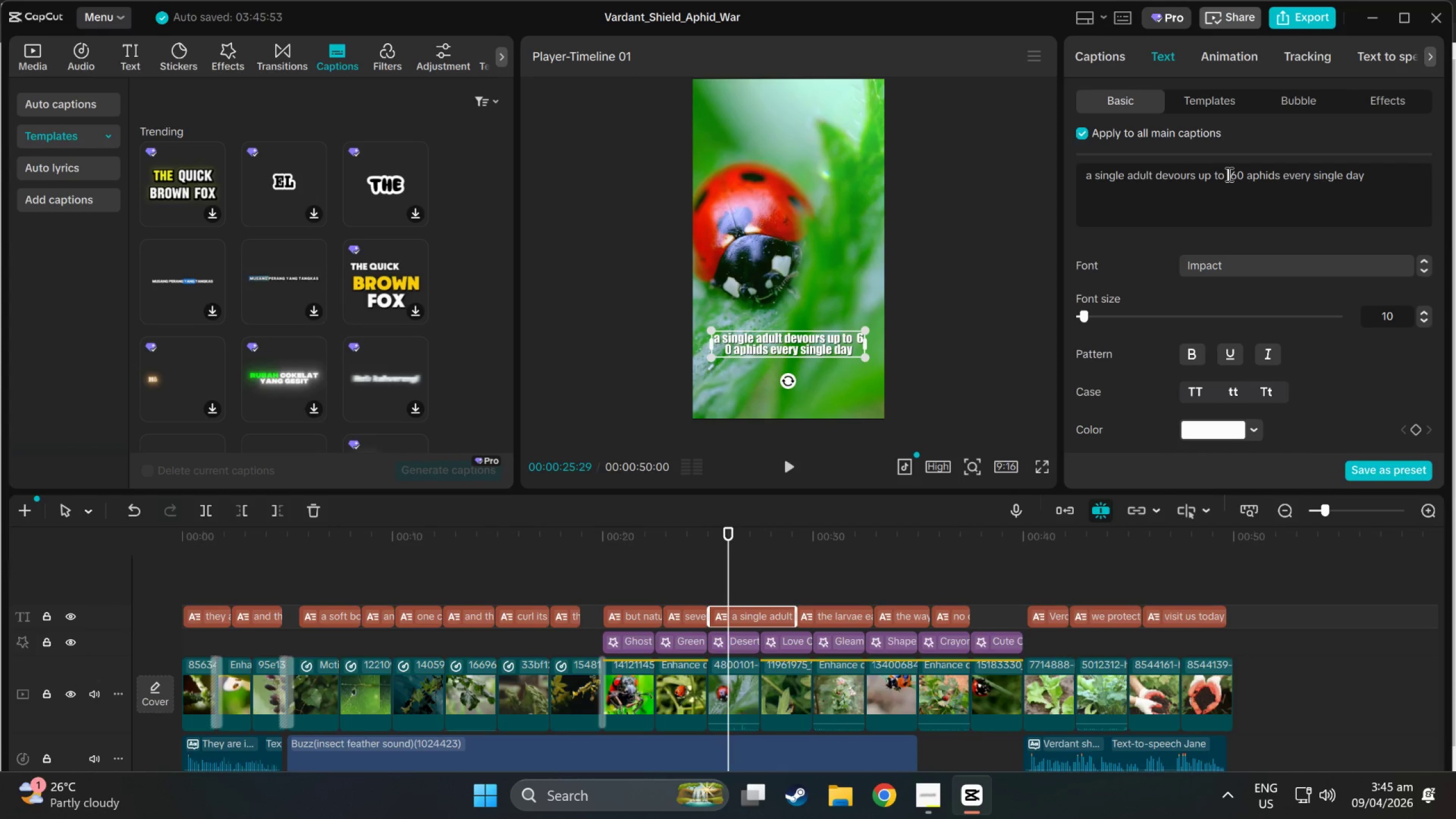 
key(Backspace)
 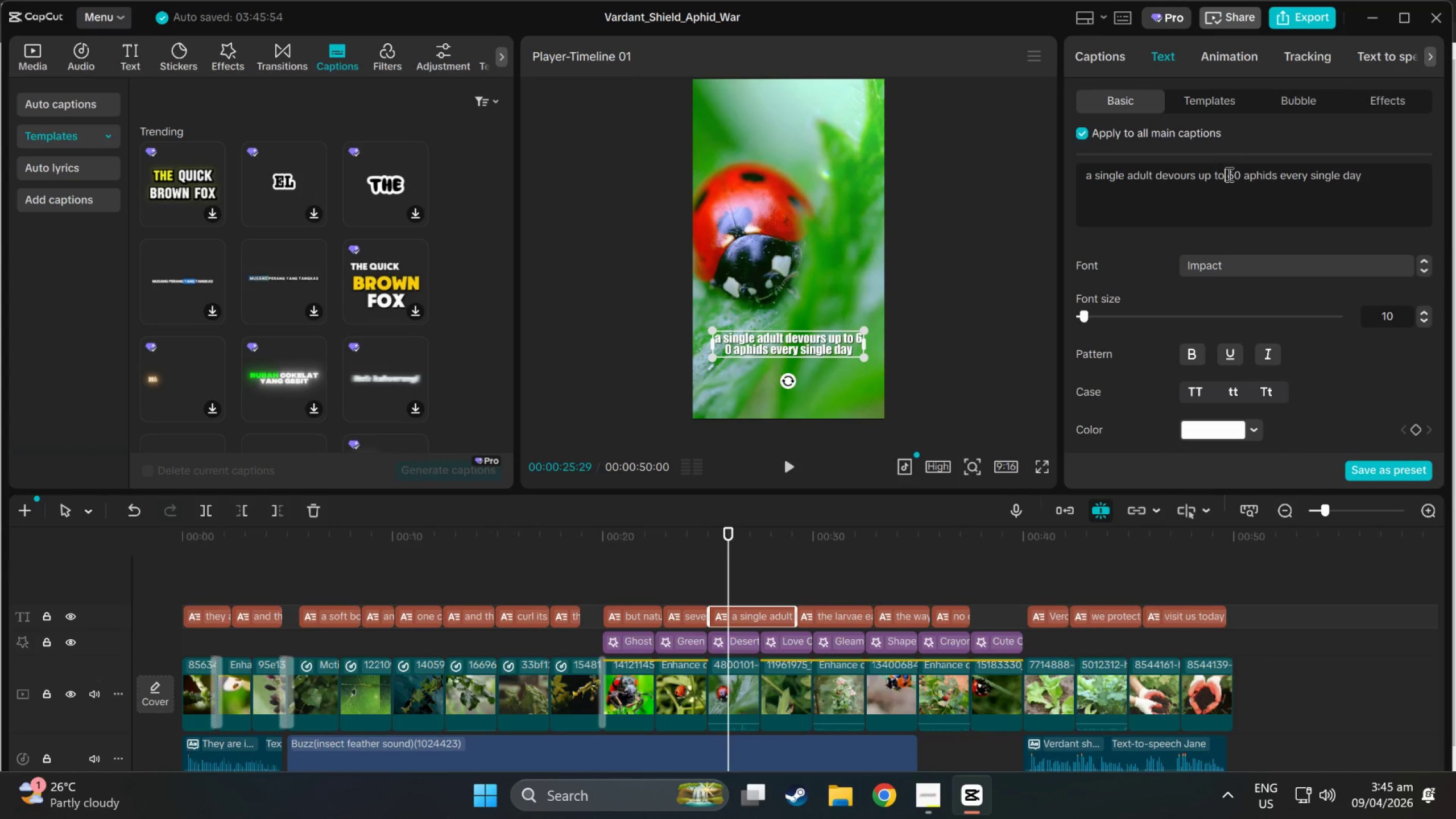 
key(Enter)
 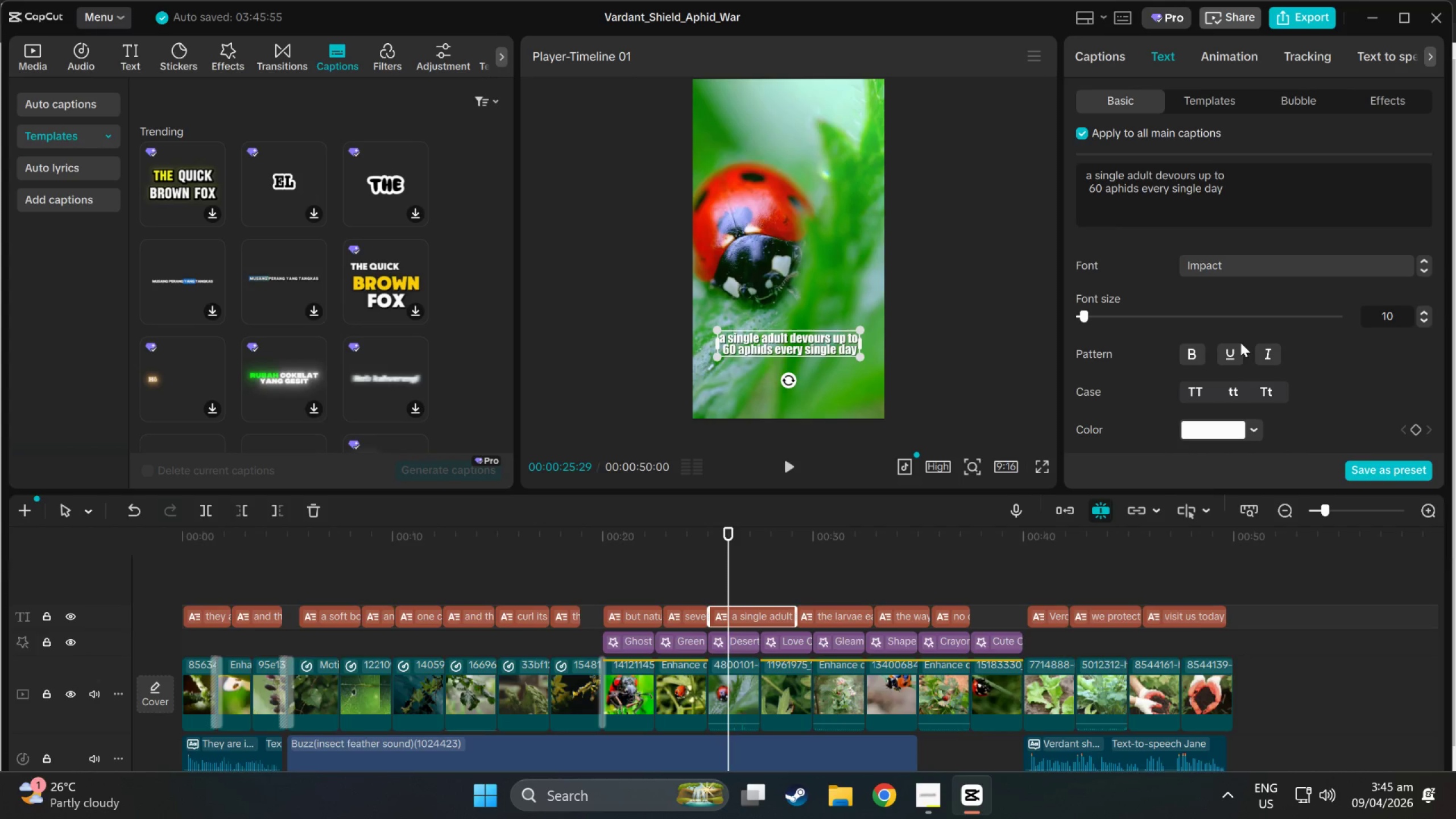 
scroll: coordinate [758, 554], scroll_direction: down, amount: 2.0
 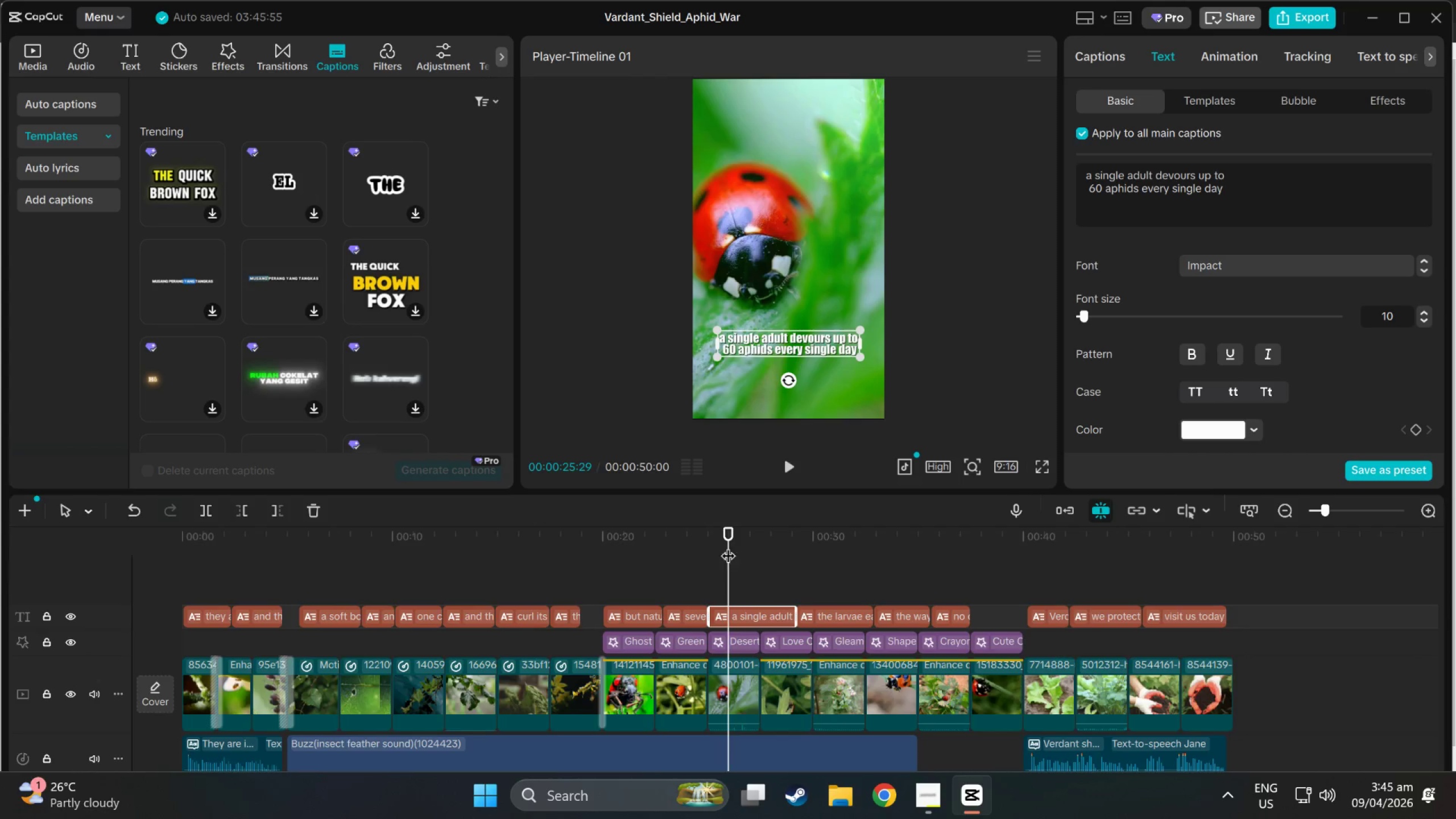 
left_click_drag(start_coordinate=[722, 522], to_coordinate=[21, 532])
 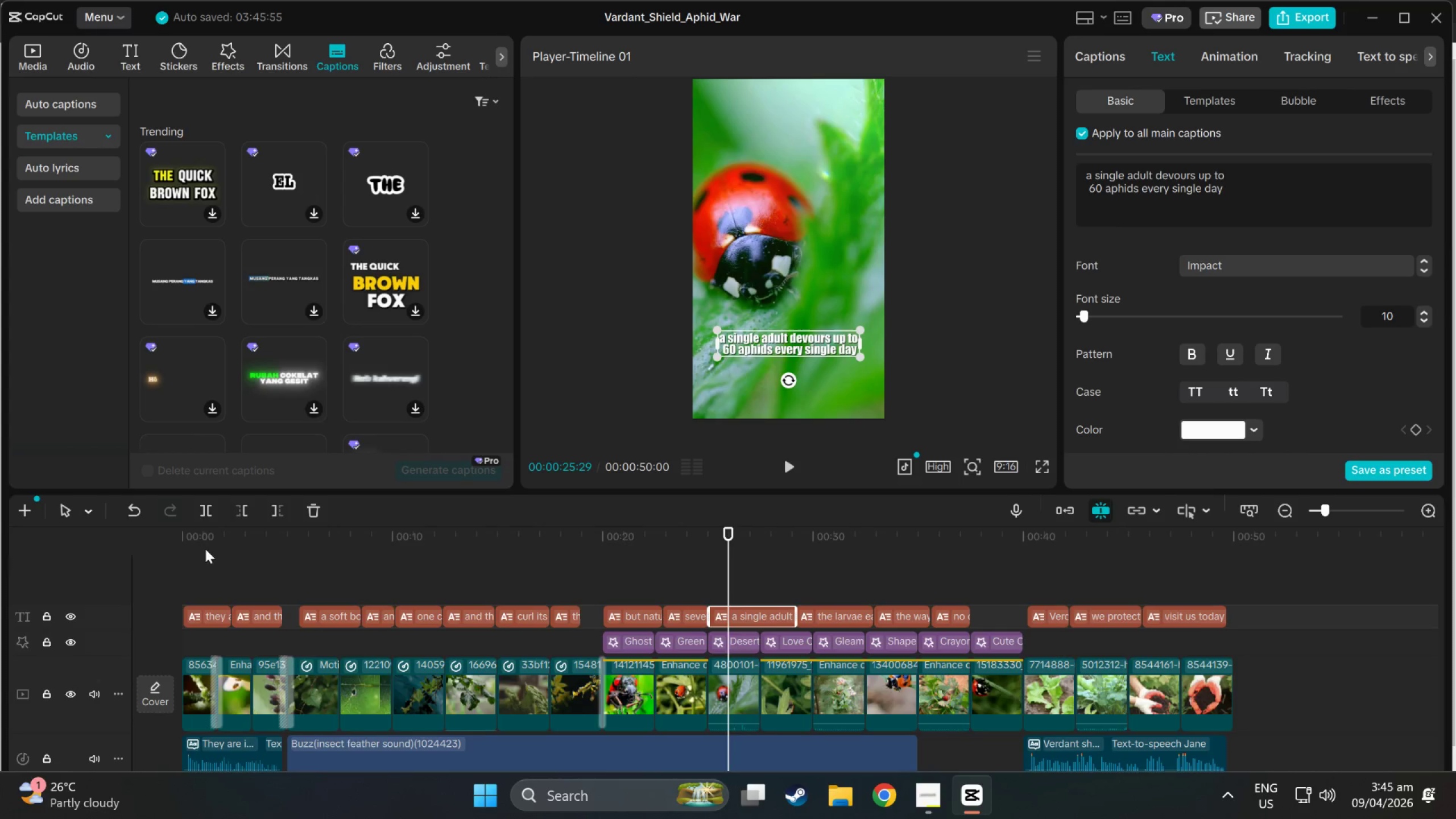 
left_click([184, 537])
 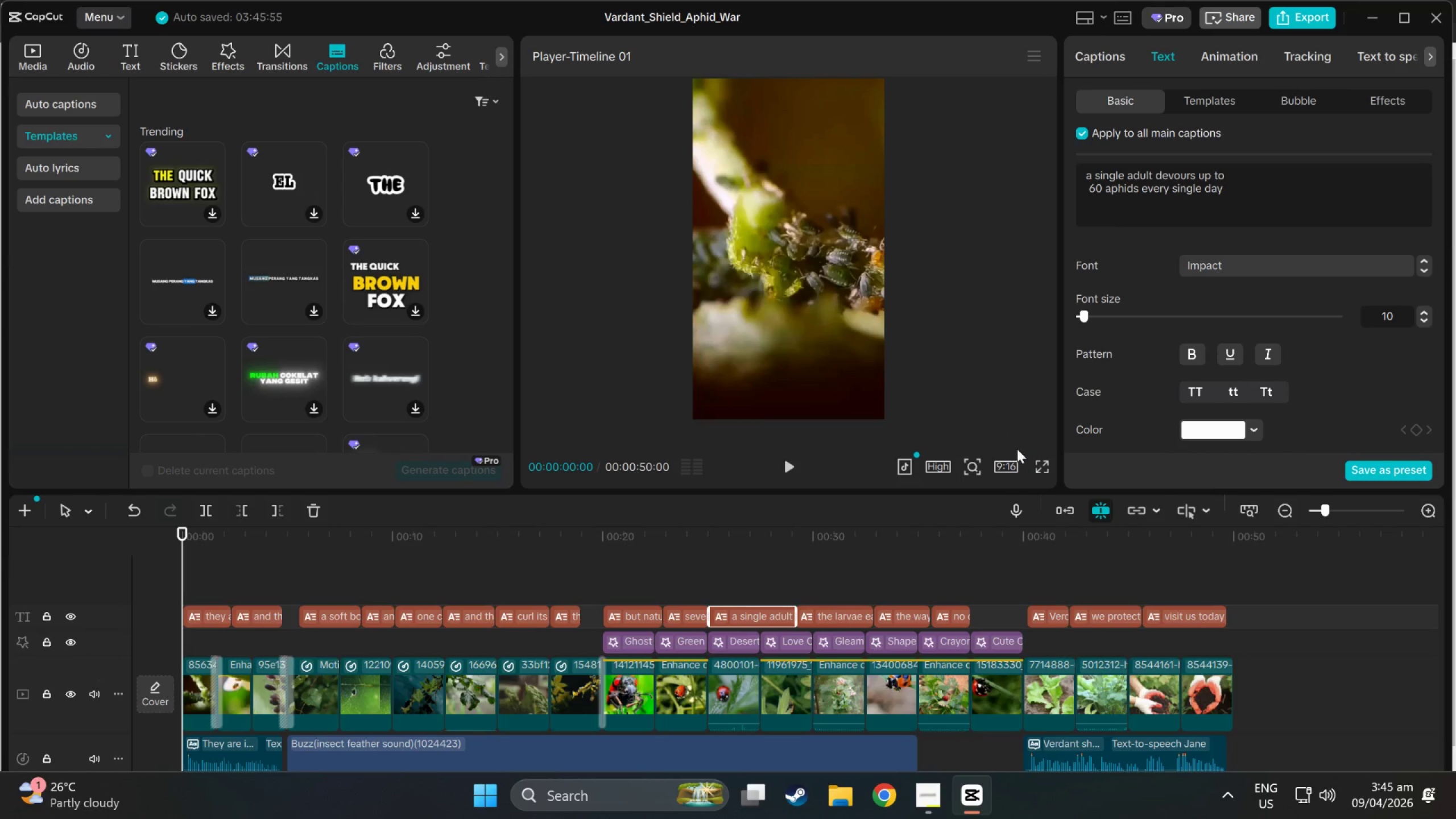 
left_click([1041, 465])
 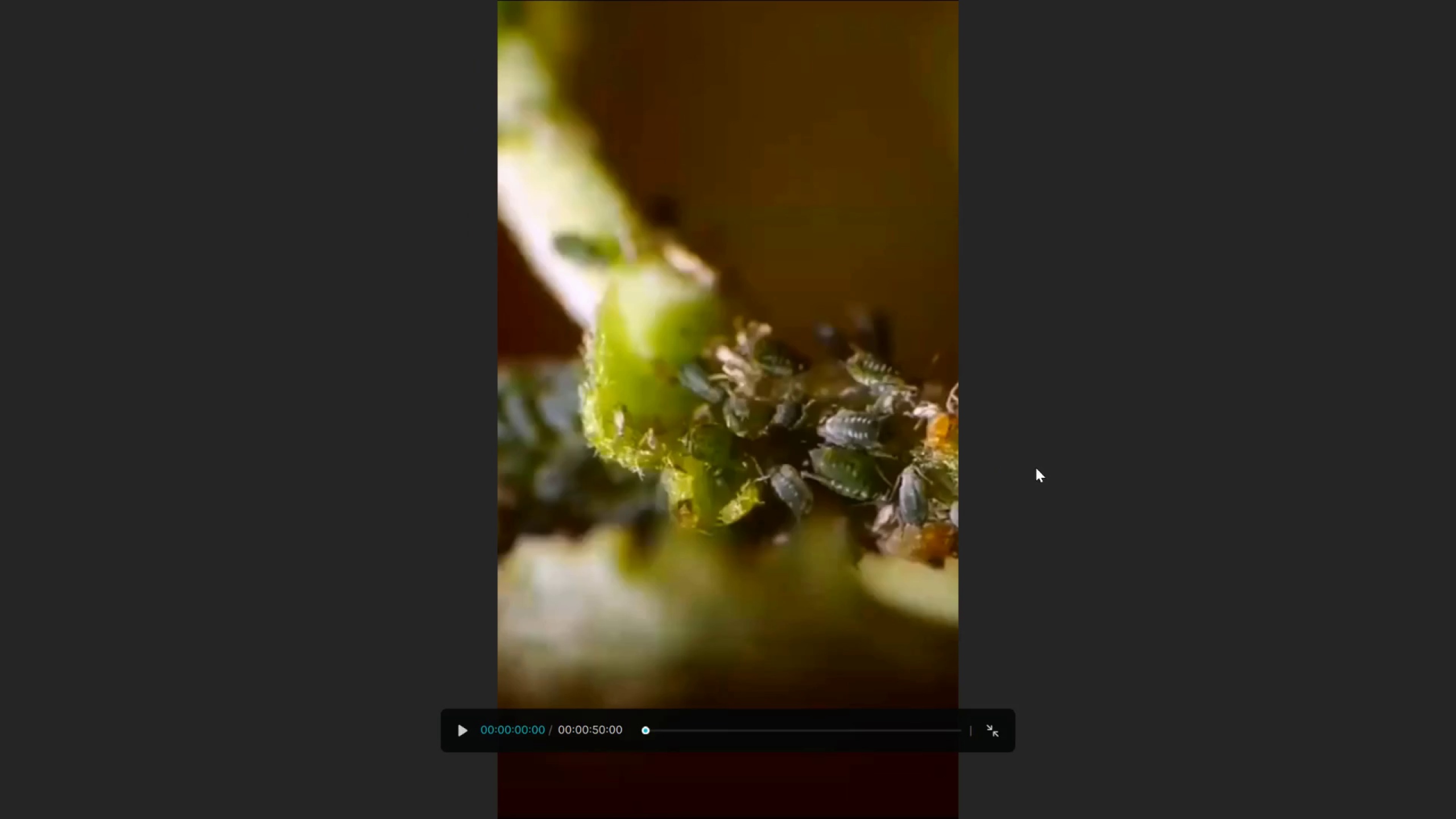 
key(Space)
 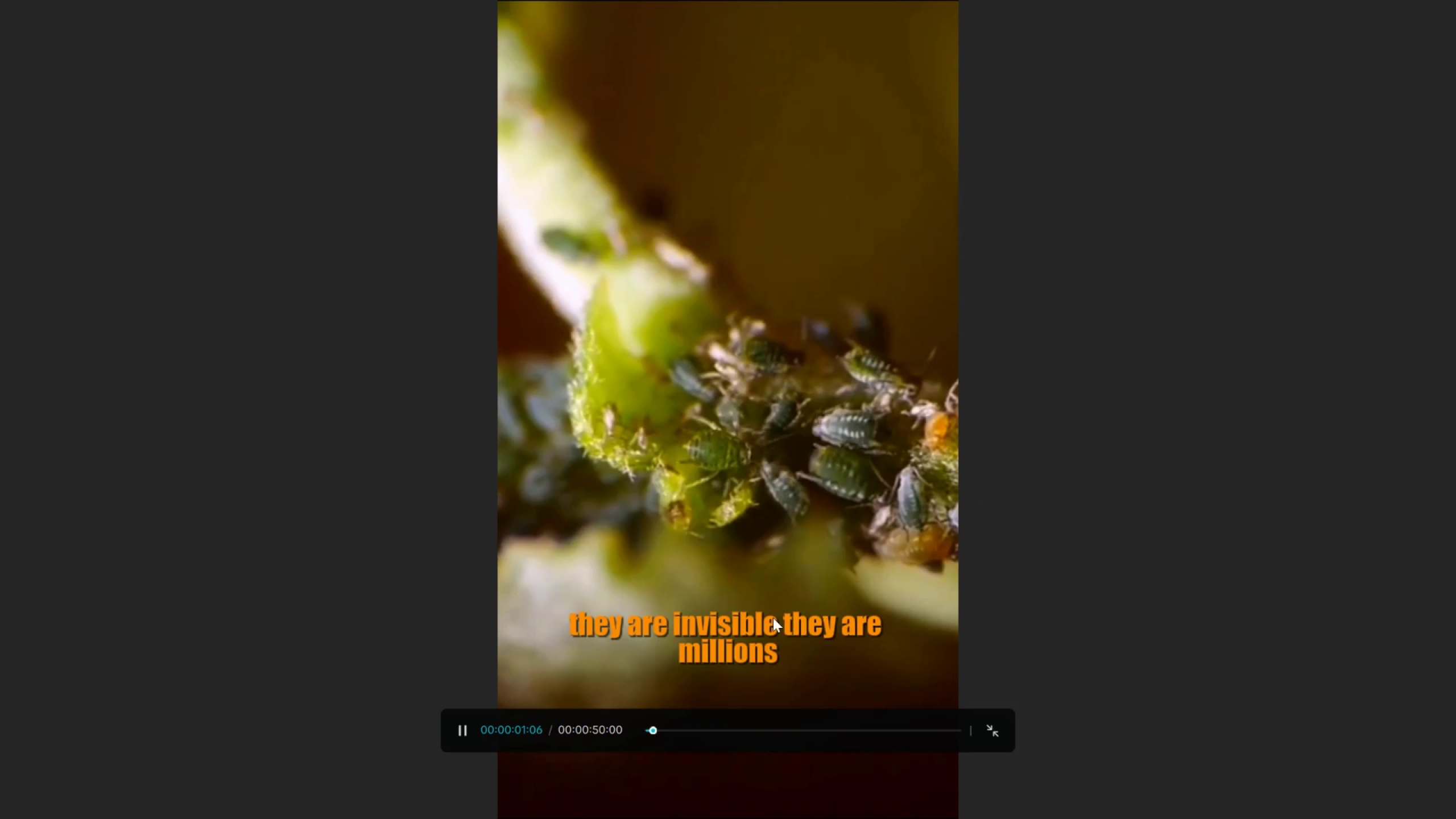 
key(Space)
 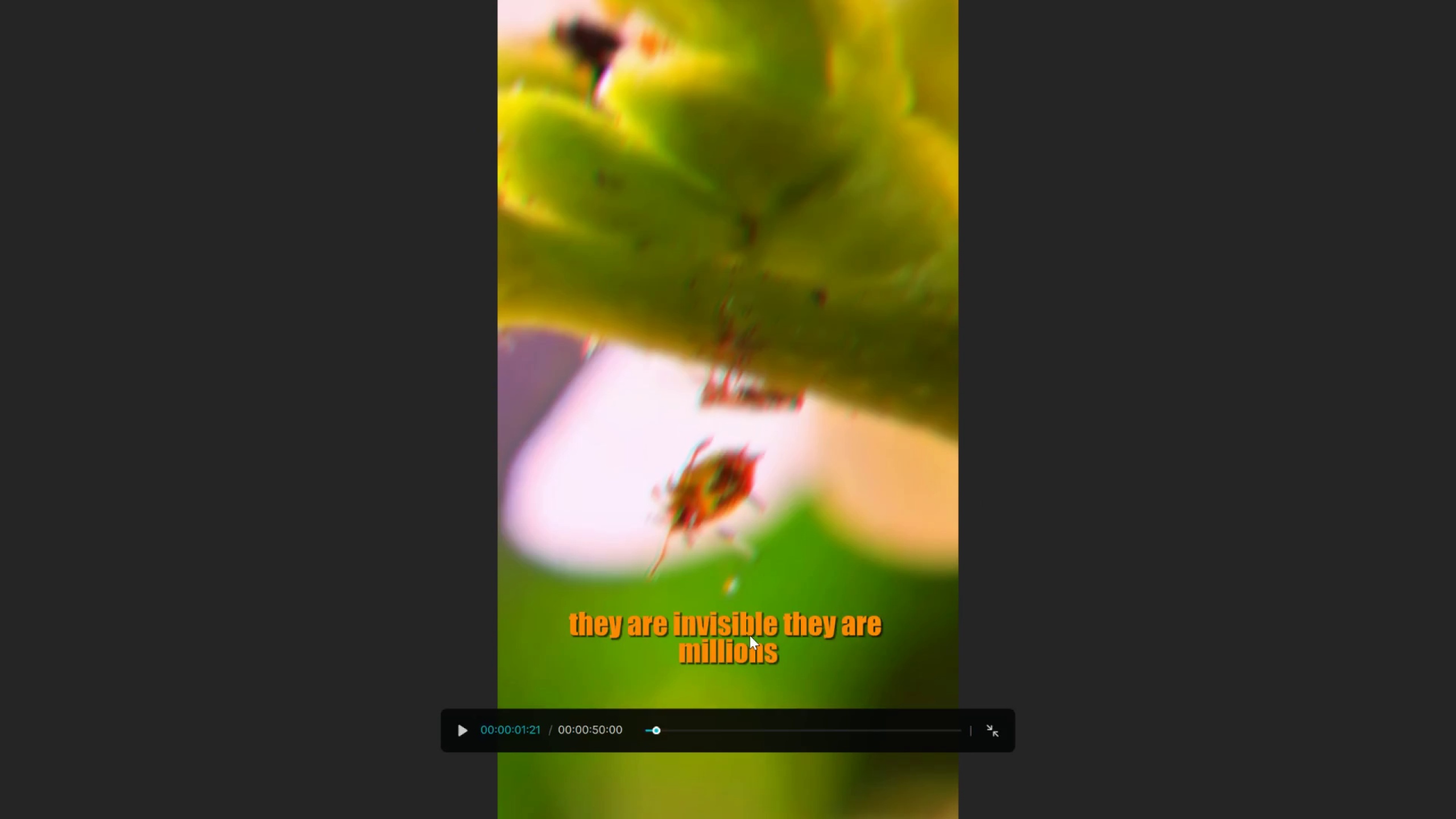 
key(Escape)
 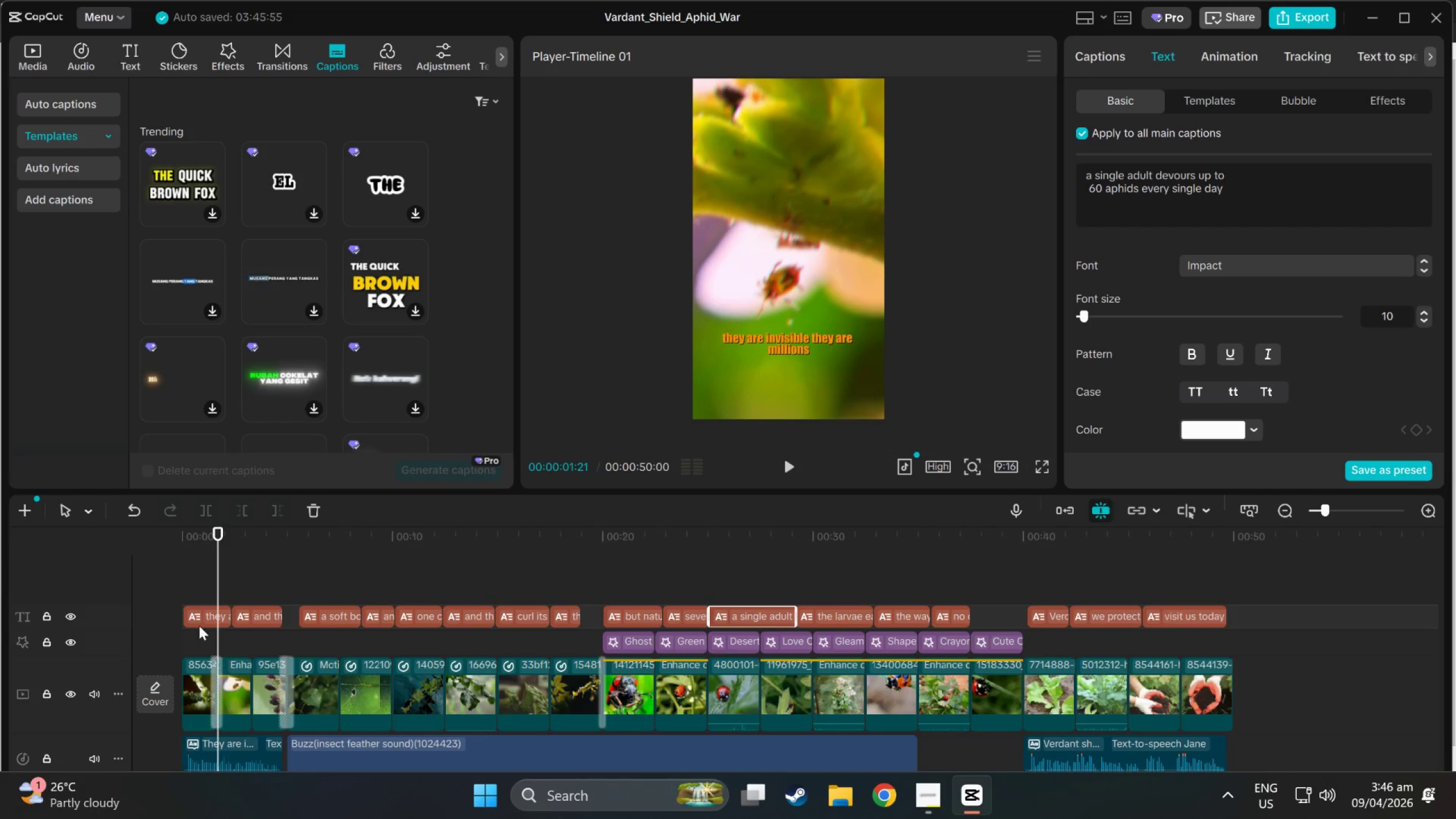 
left_click([206, 610])
 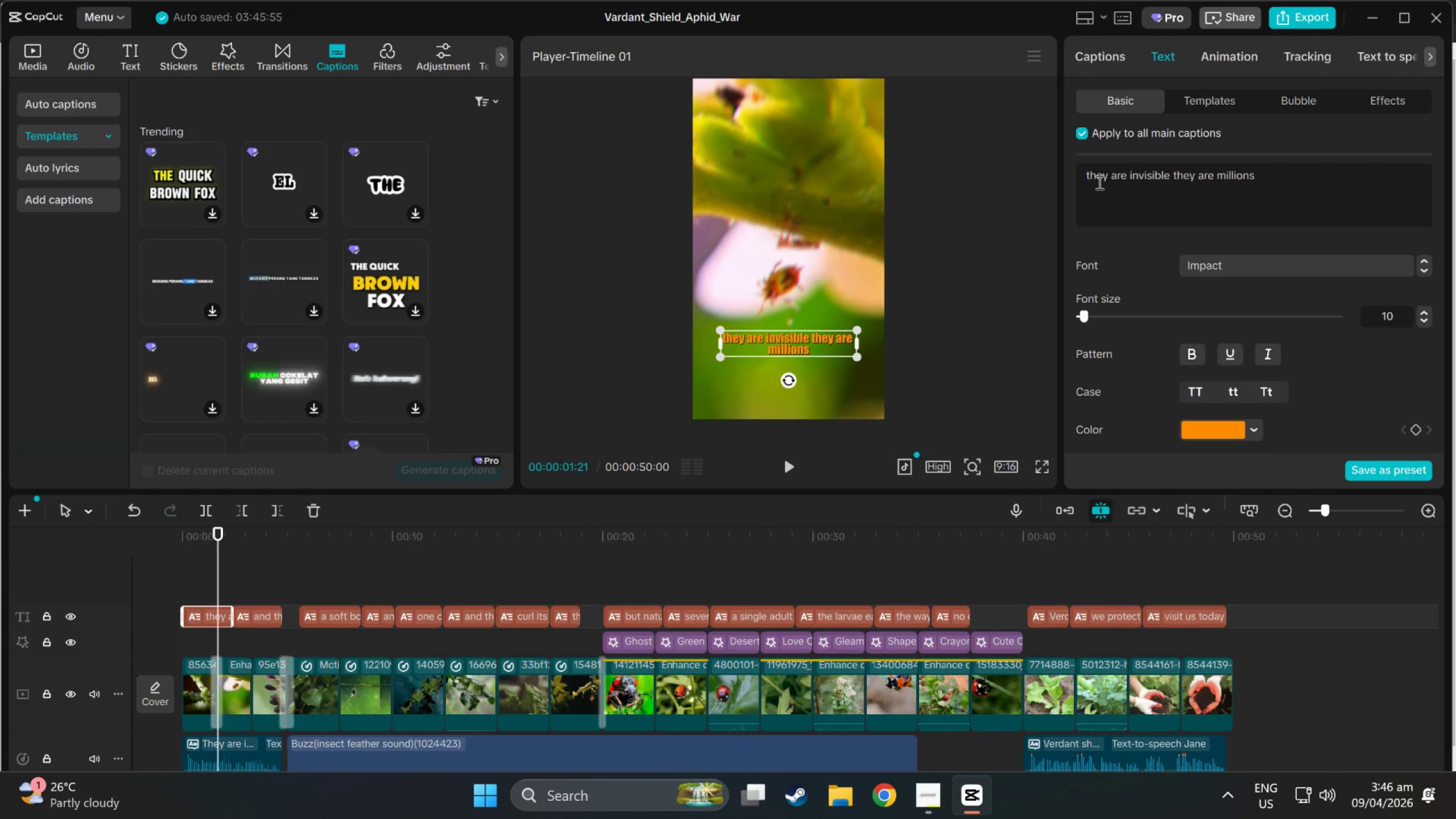 
left_click([1094, 181])
 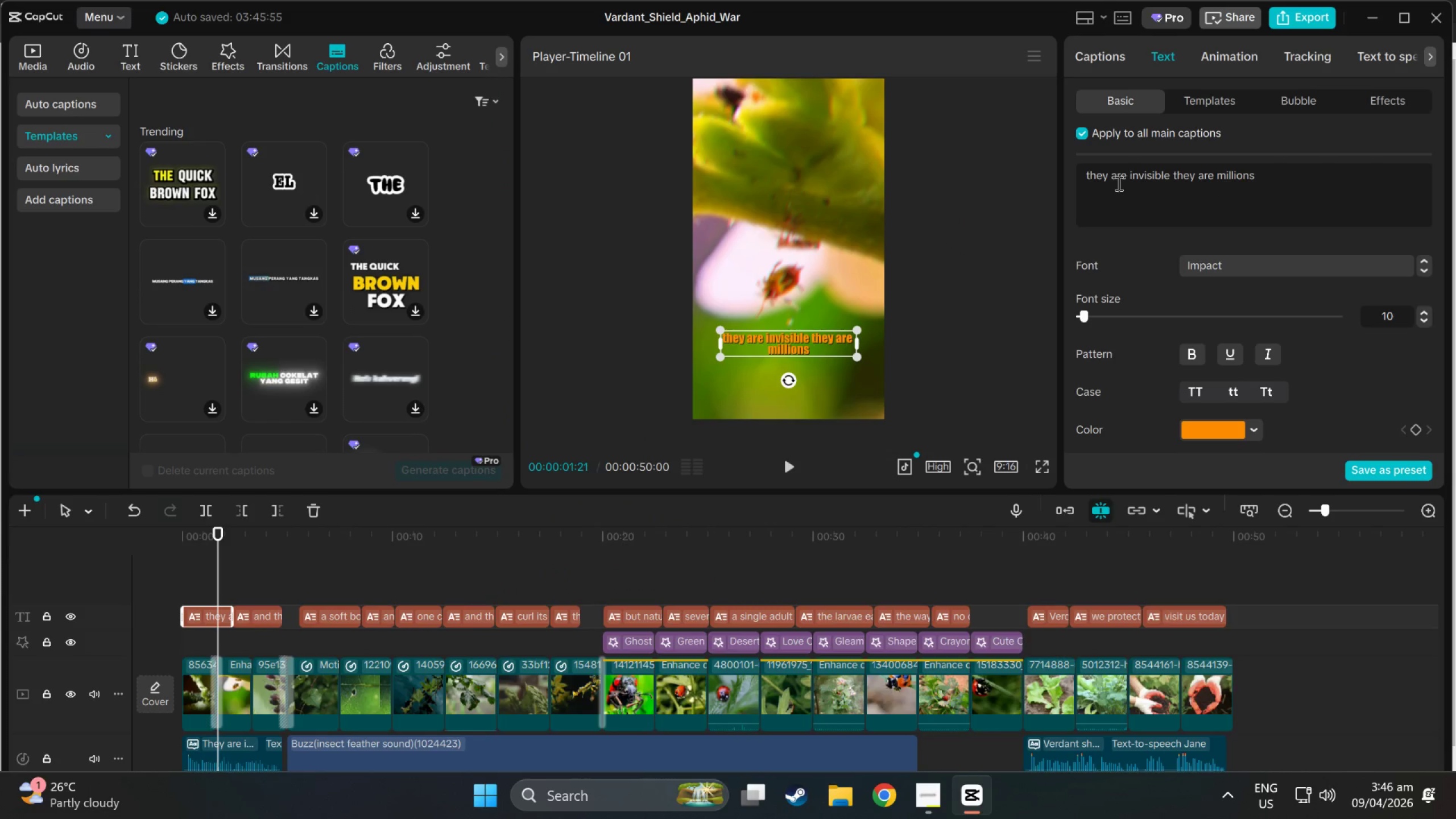 
key(ArrowLeft)
 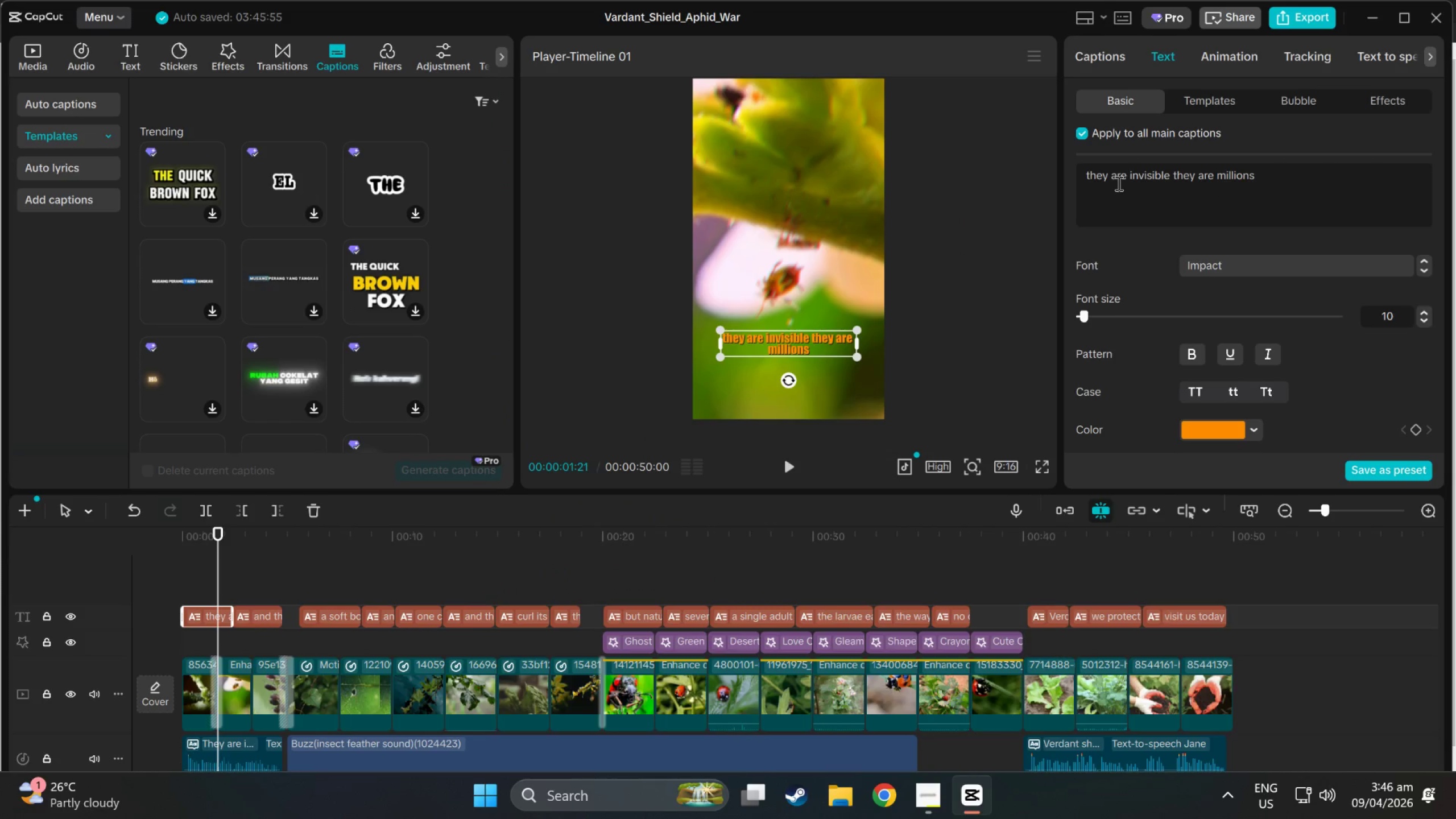 
key(Shift+Backspace)
 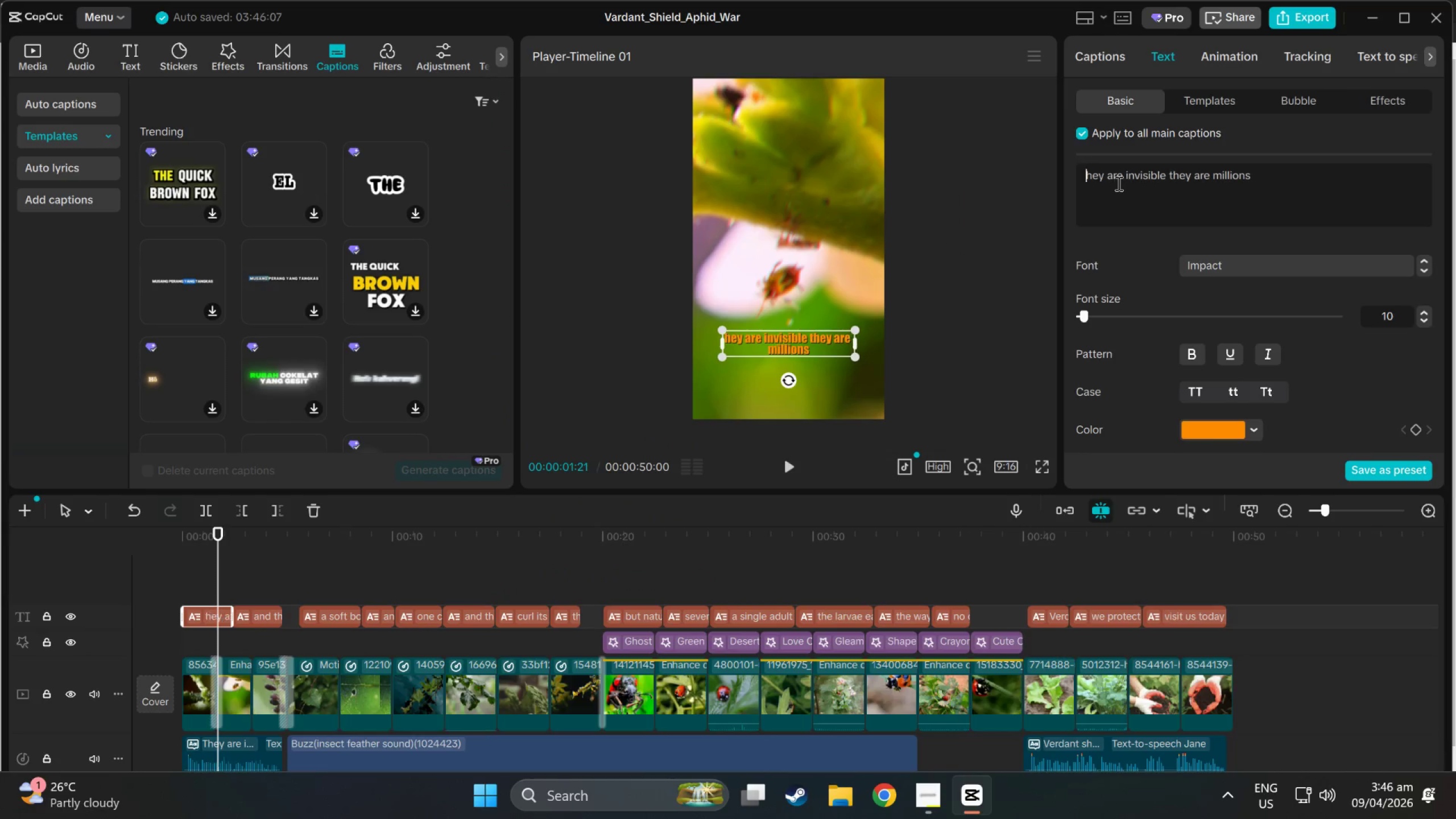 
key(Shift+T)
 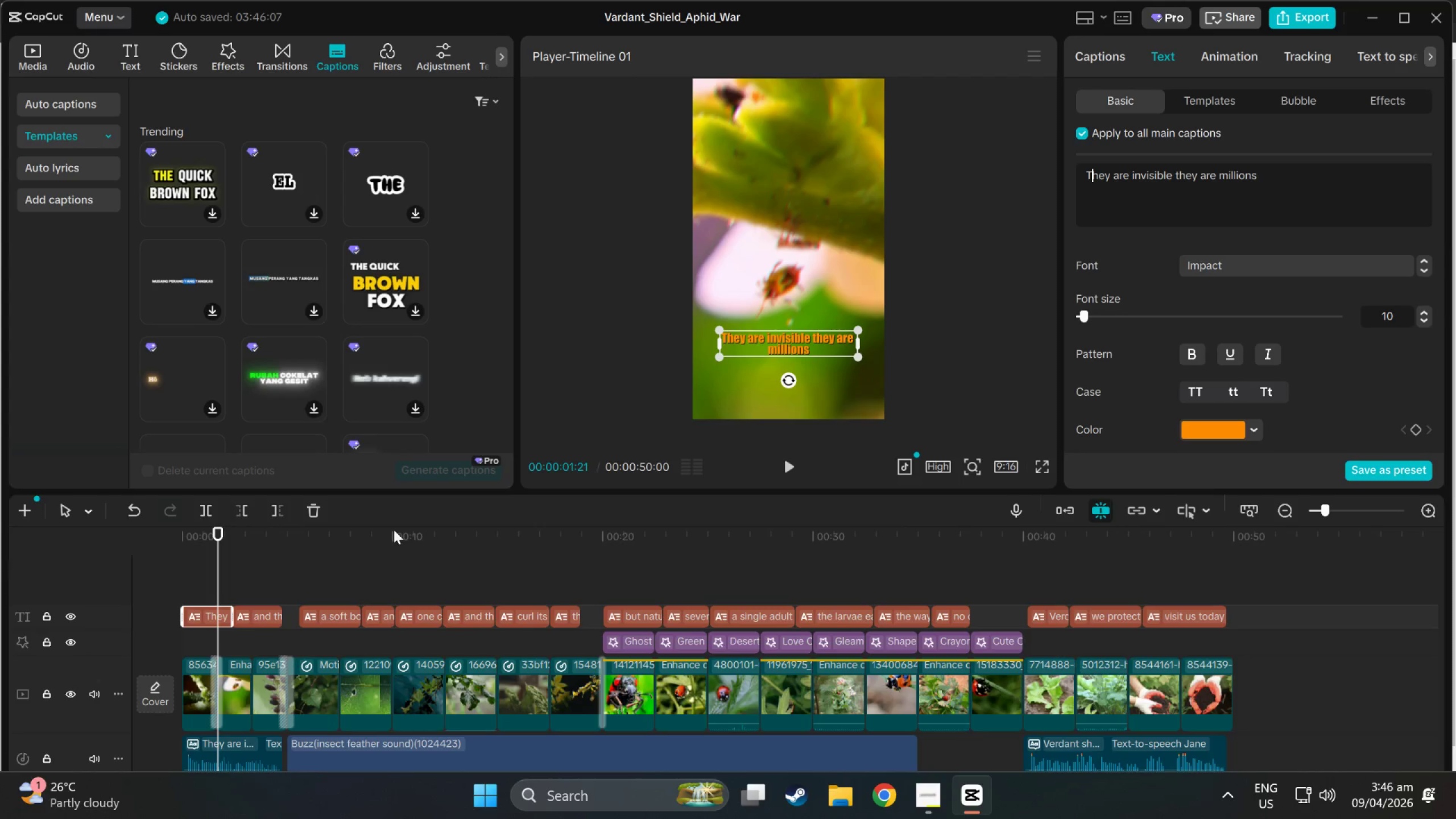 
left_click_drag(start_coordinate=[224, 530], to_coordinate=[220, 527])
 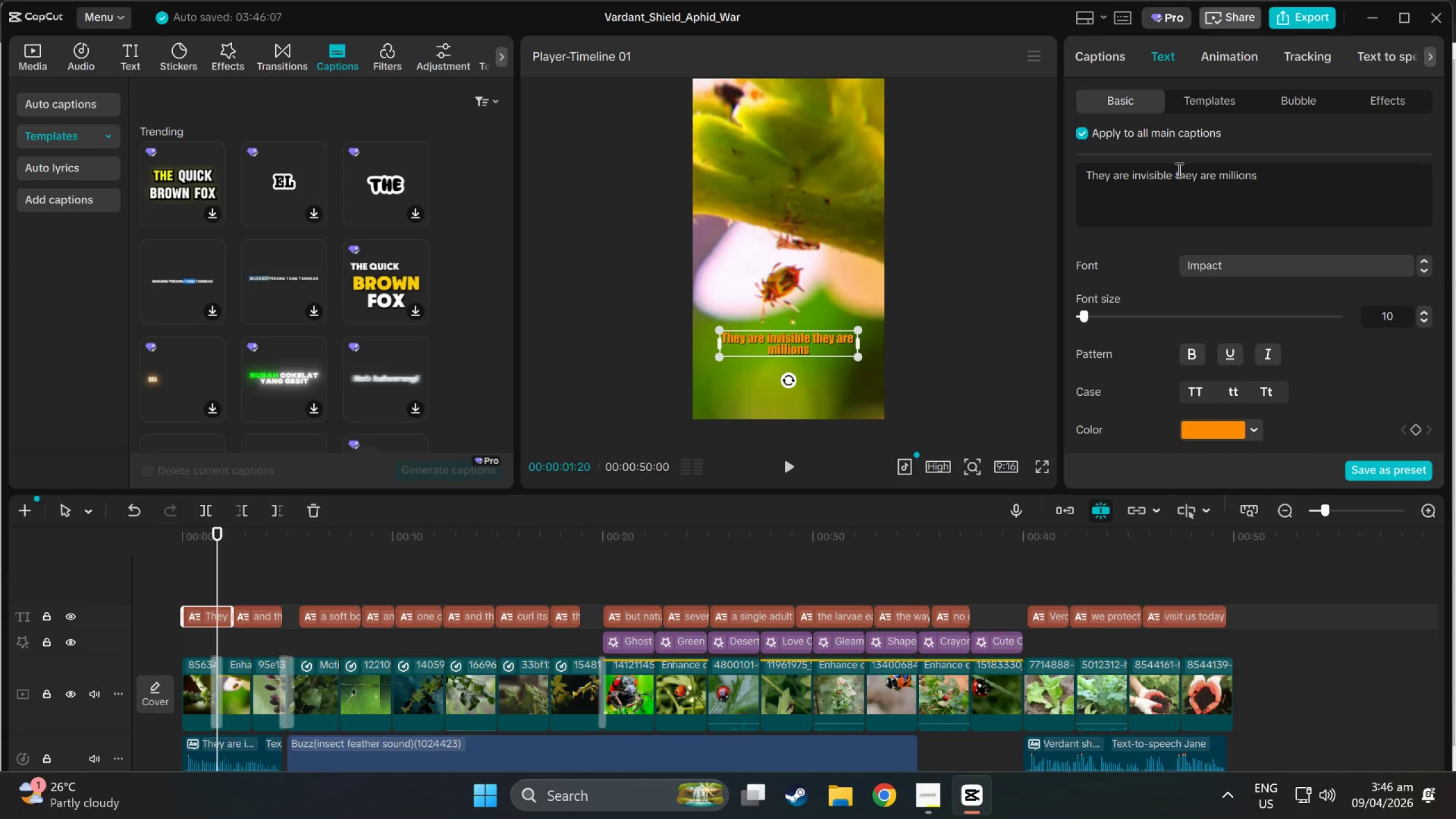 
left_click([1176, 171])
 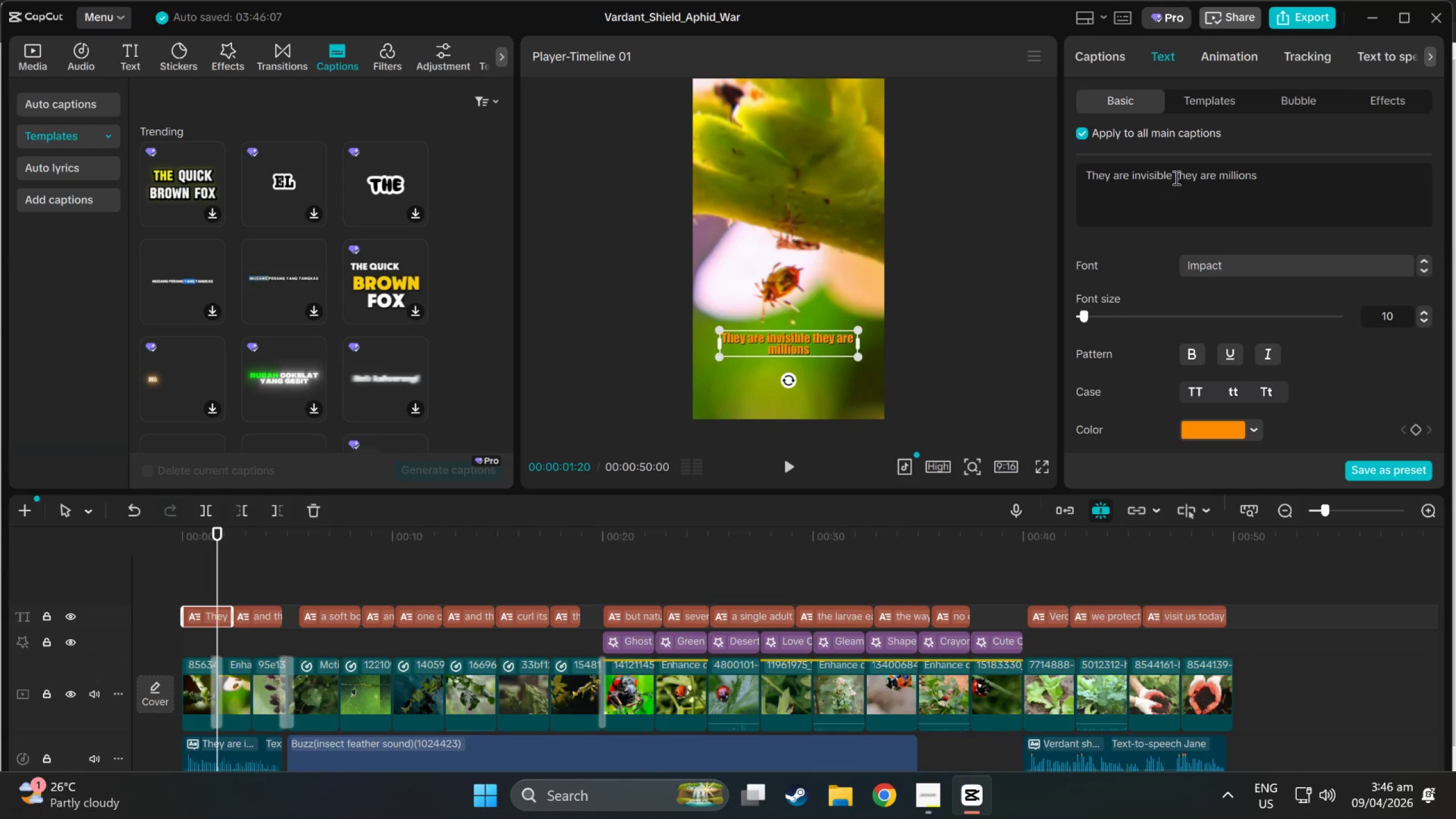 
left_click([1174, 170])
 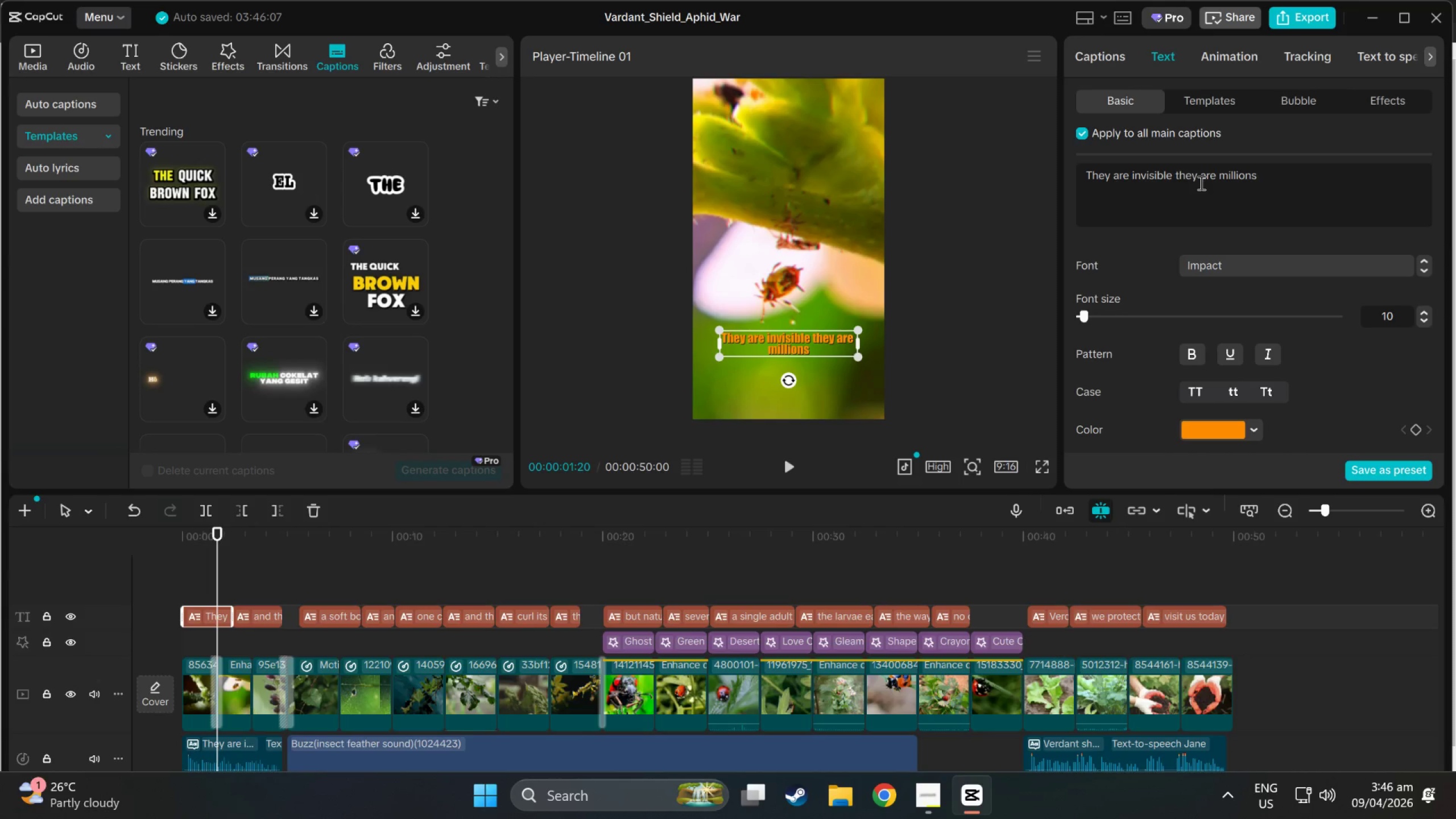 
key(Comma)
 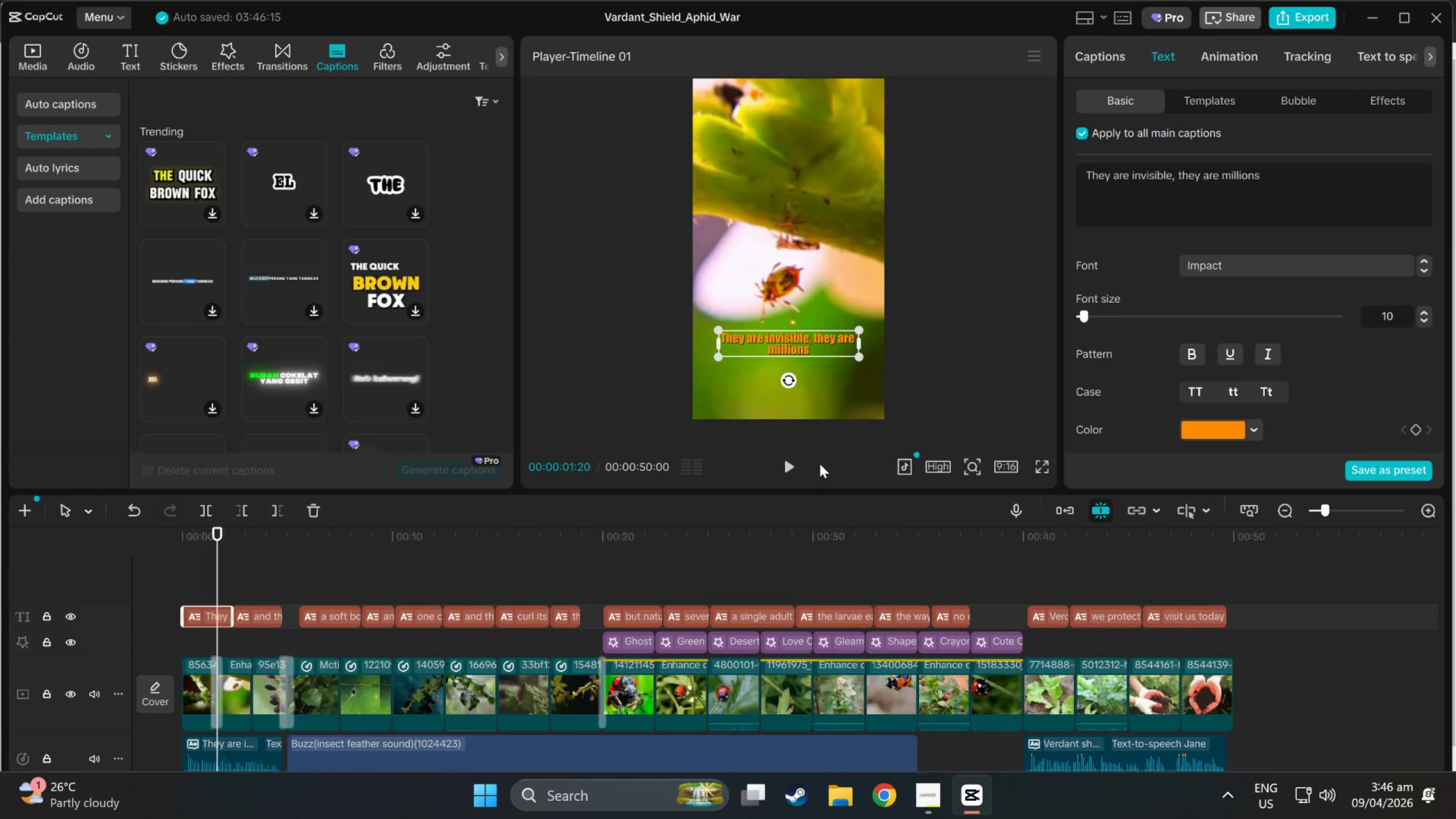 
left_click([789, 466])
 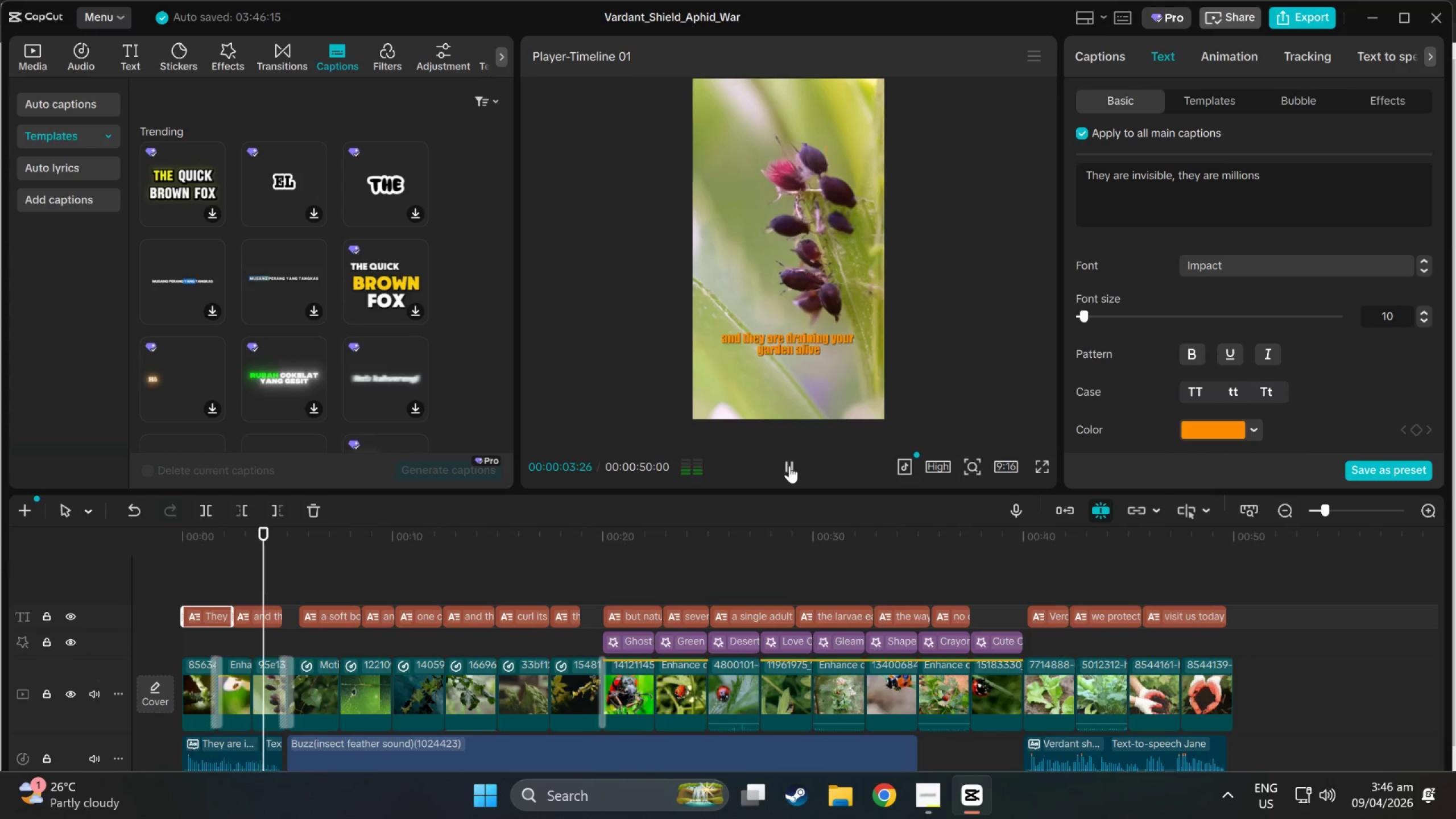 
left_click([789, 466])
 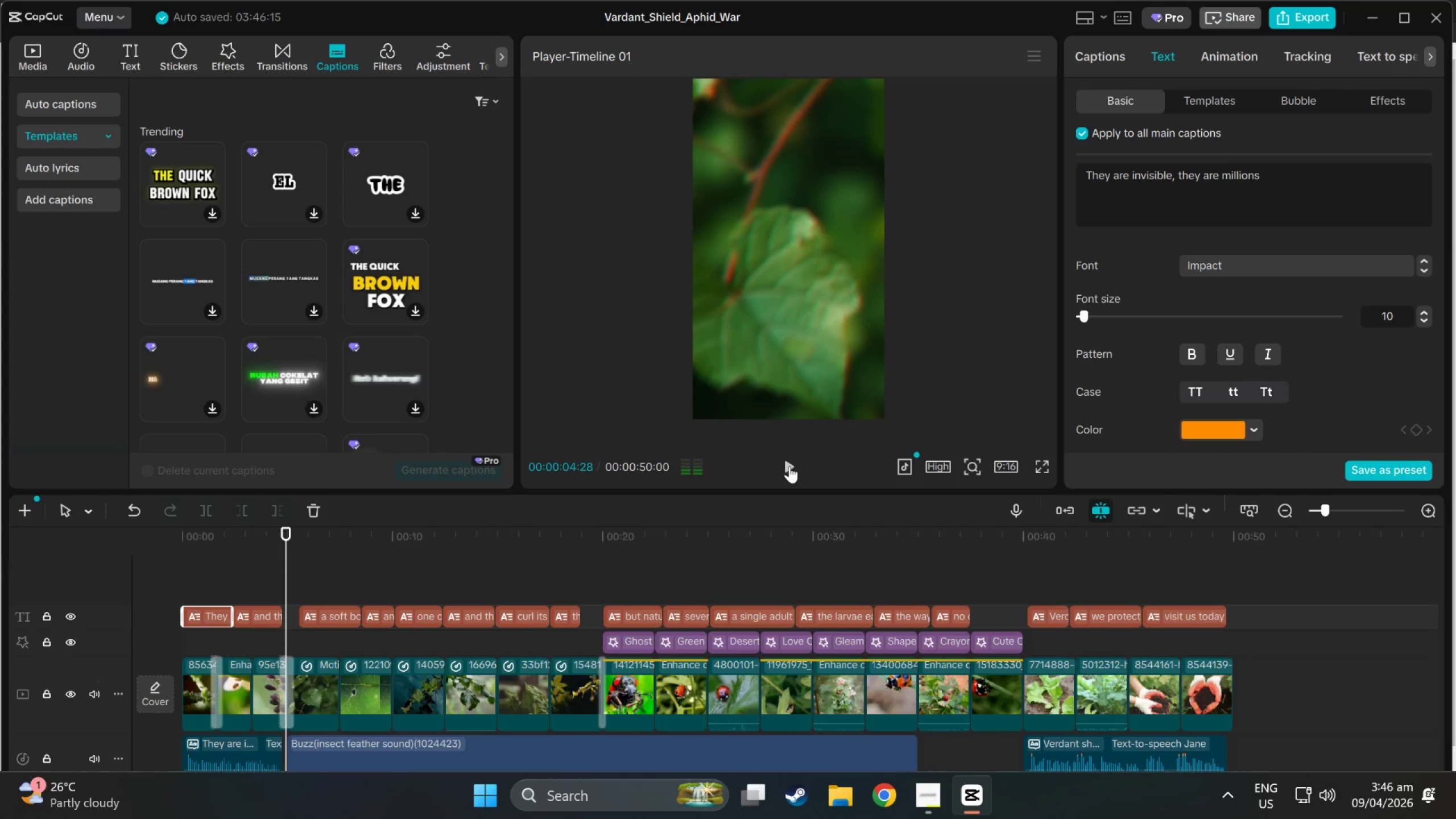 
left_click([789, 466])
 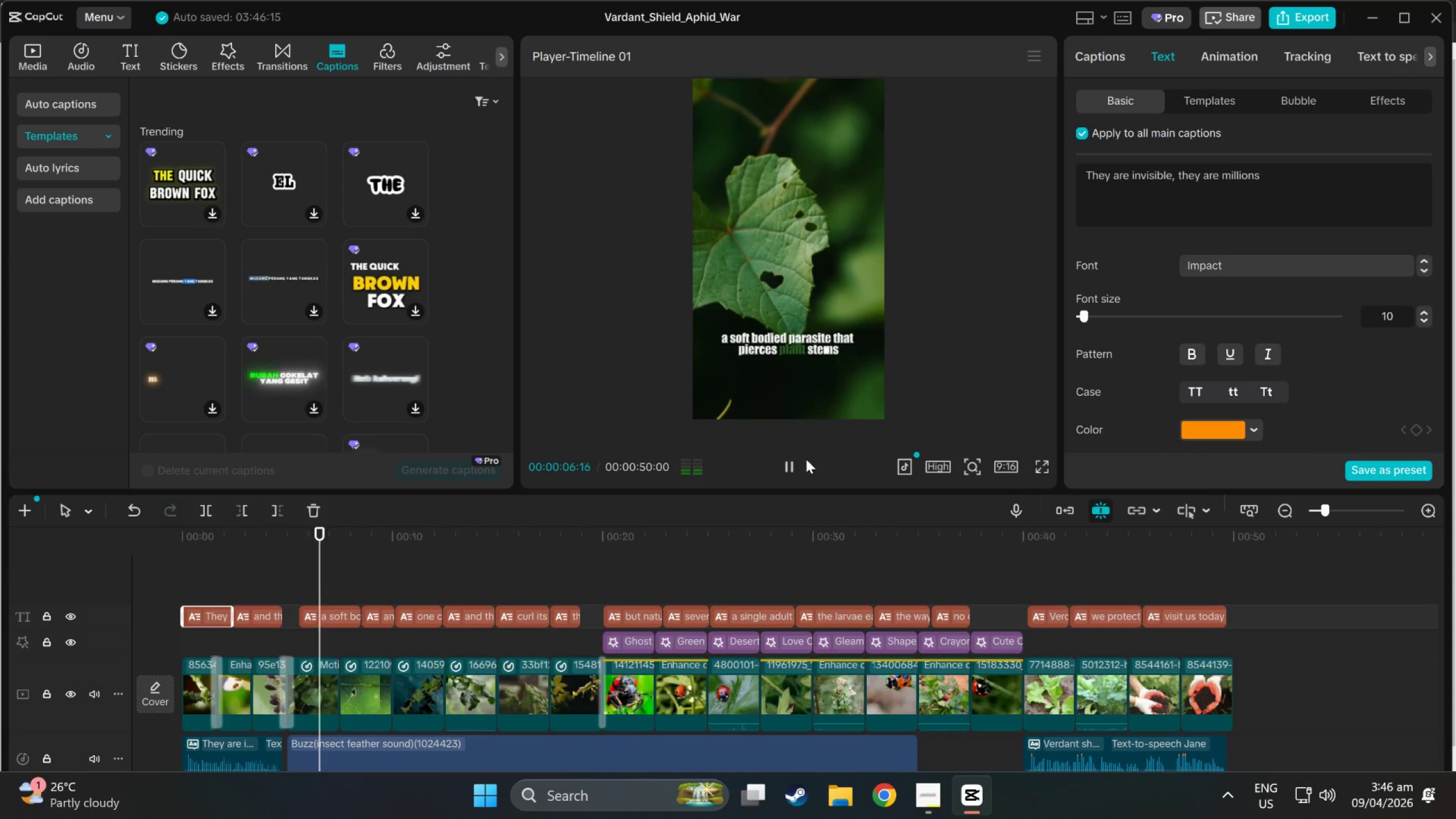 
scroll: coordinate [339, 623], scroll_direction: none, amount: 0.0
 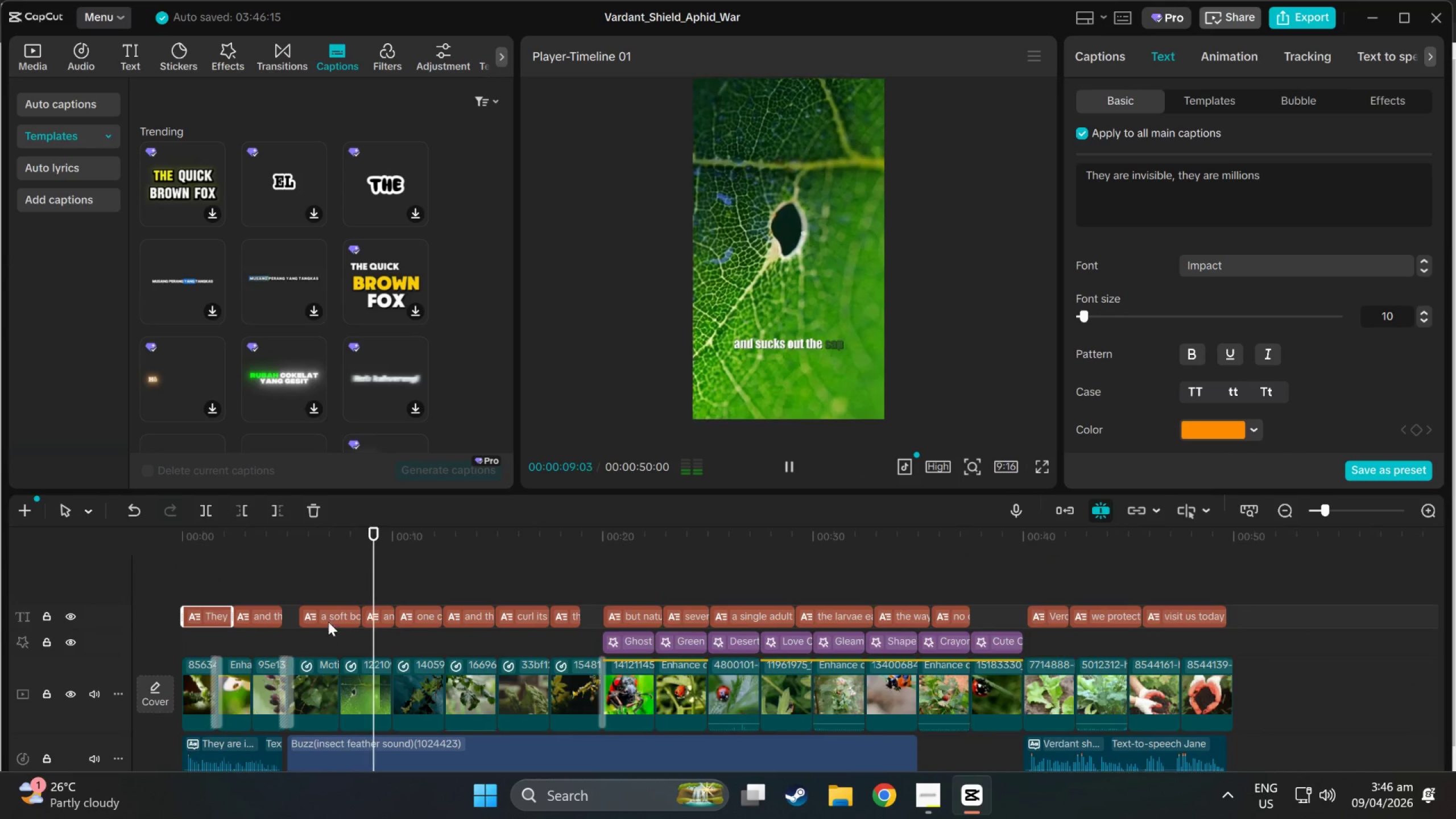 
left_click([329, 608])
 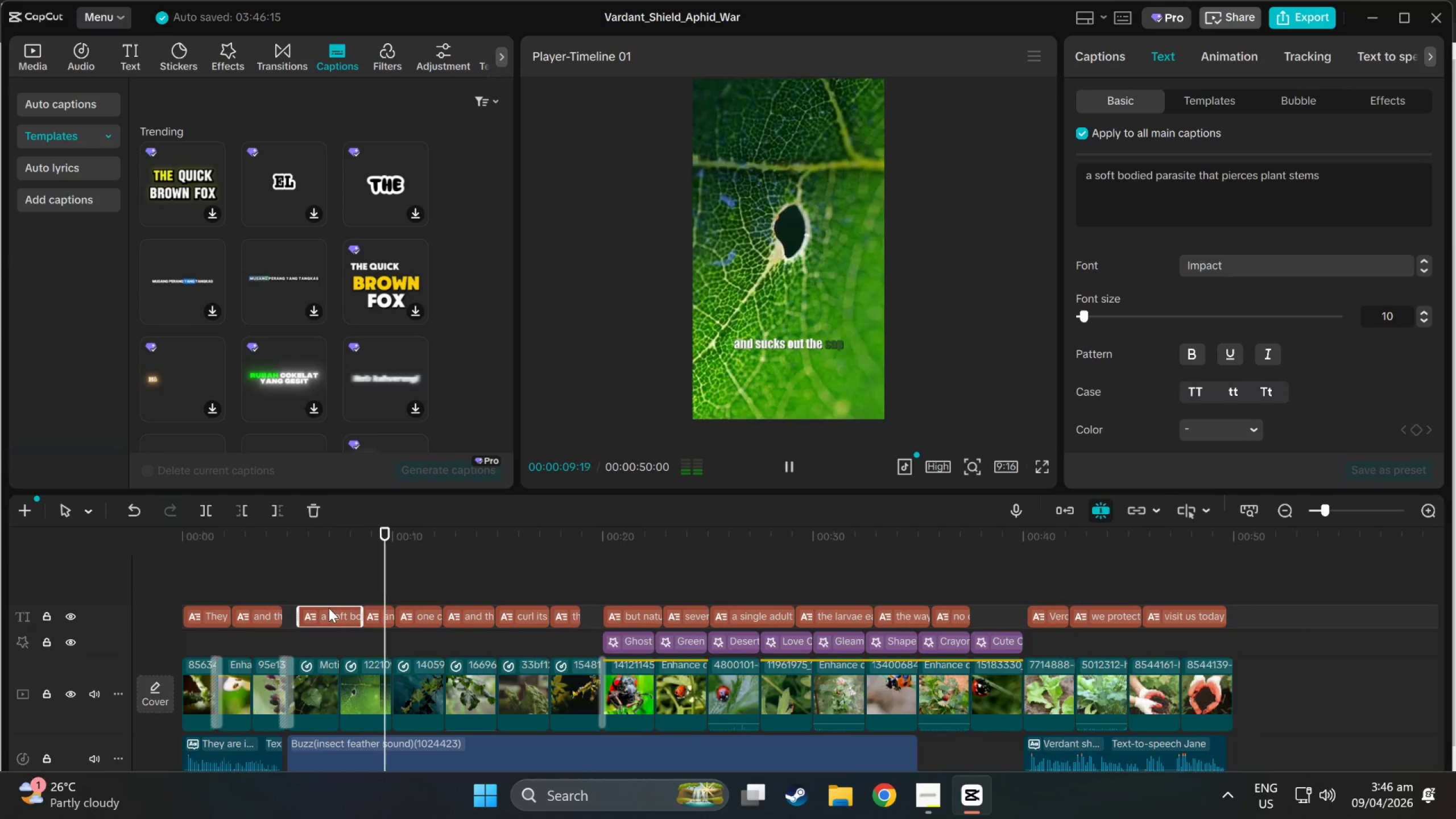 
scroll: coordinate [331, 608], scroll_direction: up, amount: 2.0
 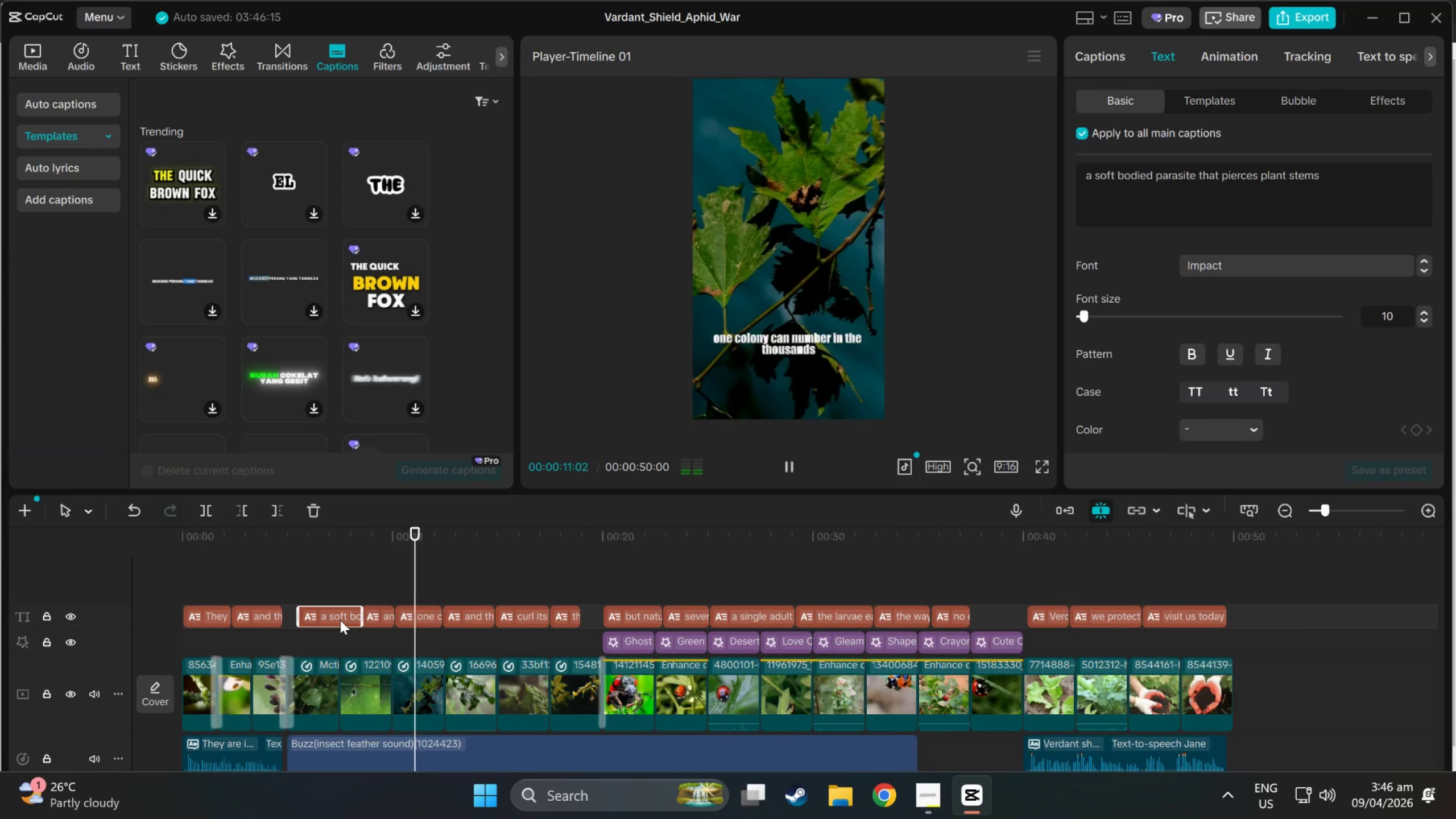 
left_click([340, 620])
 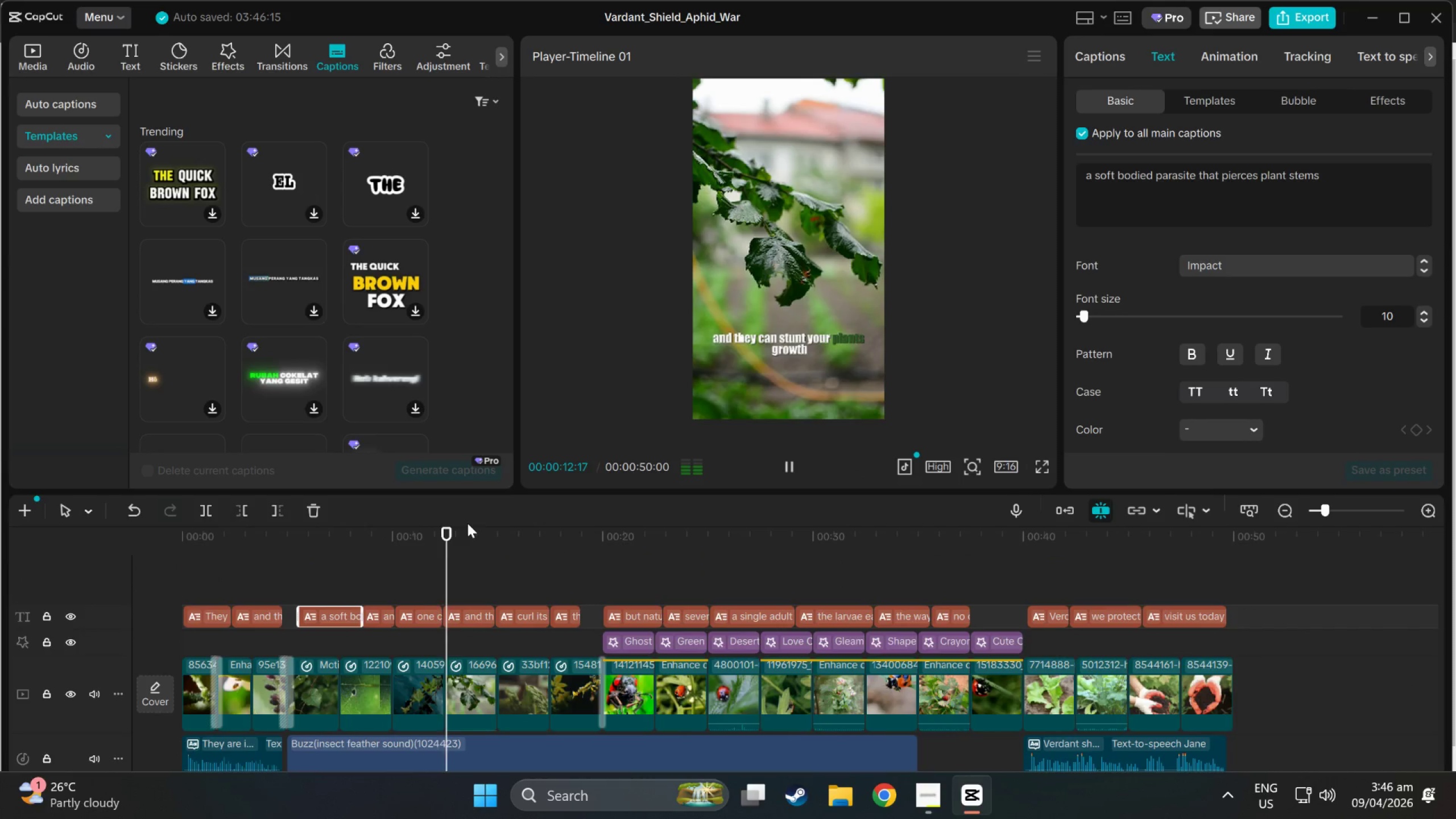 
left_click_drag(start_coordinate=[454, 530], to_coordinate=[301, 538])
 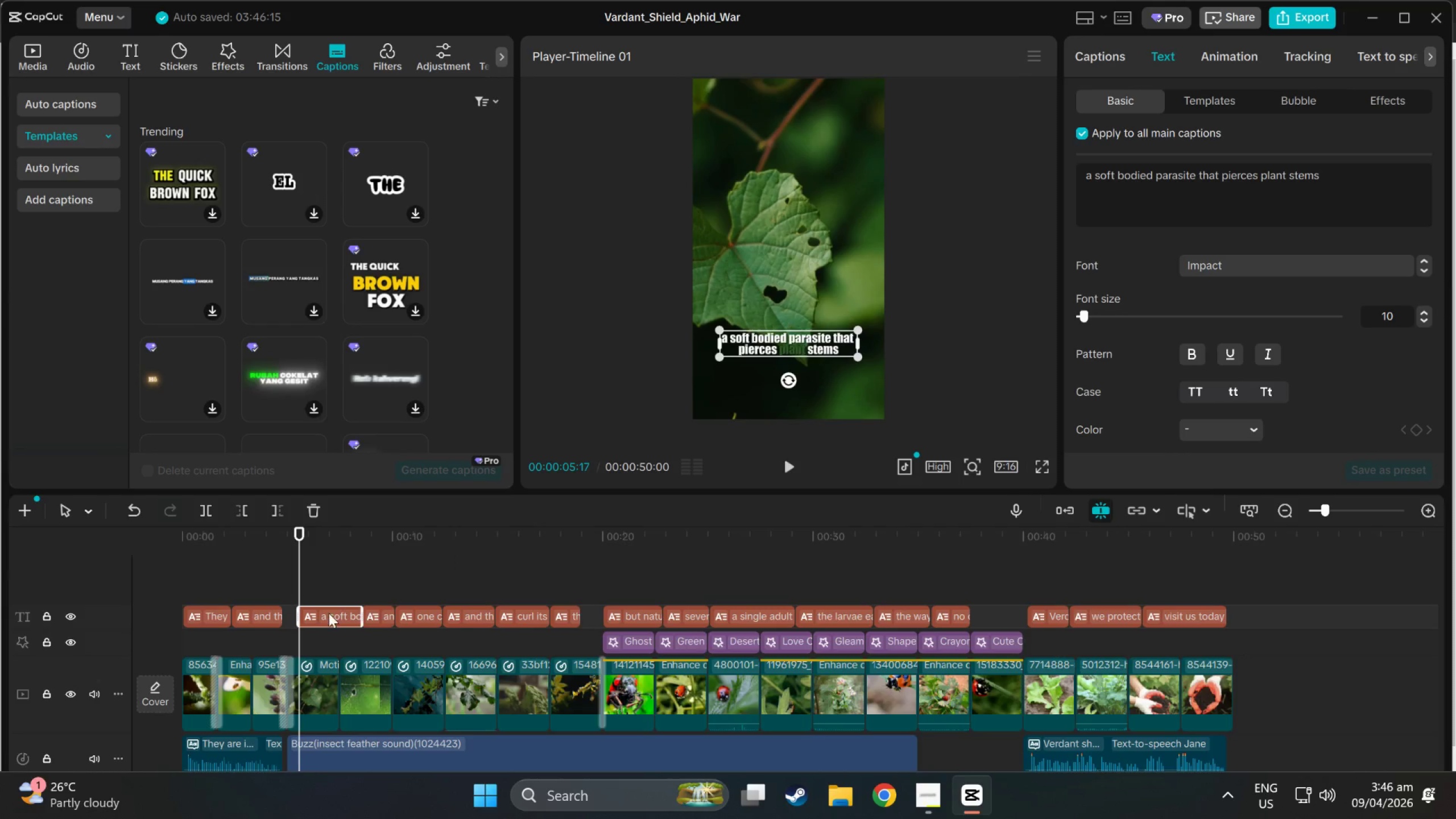 
left_click([328, 614])
 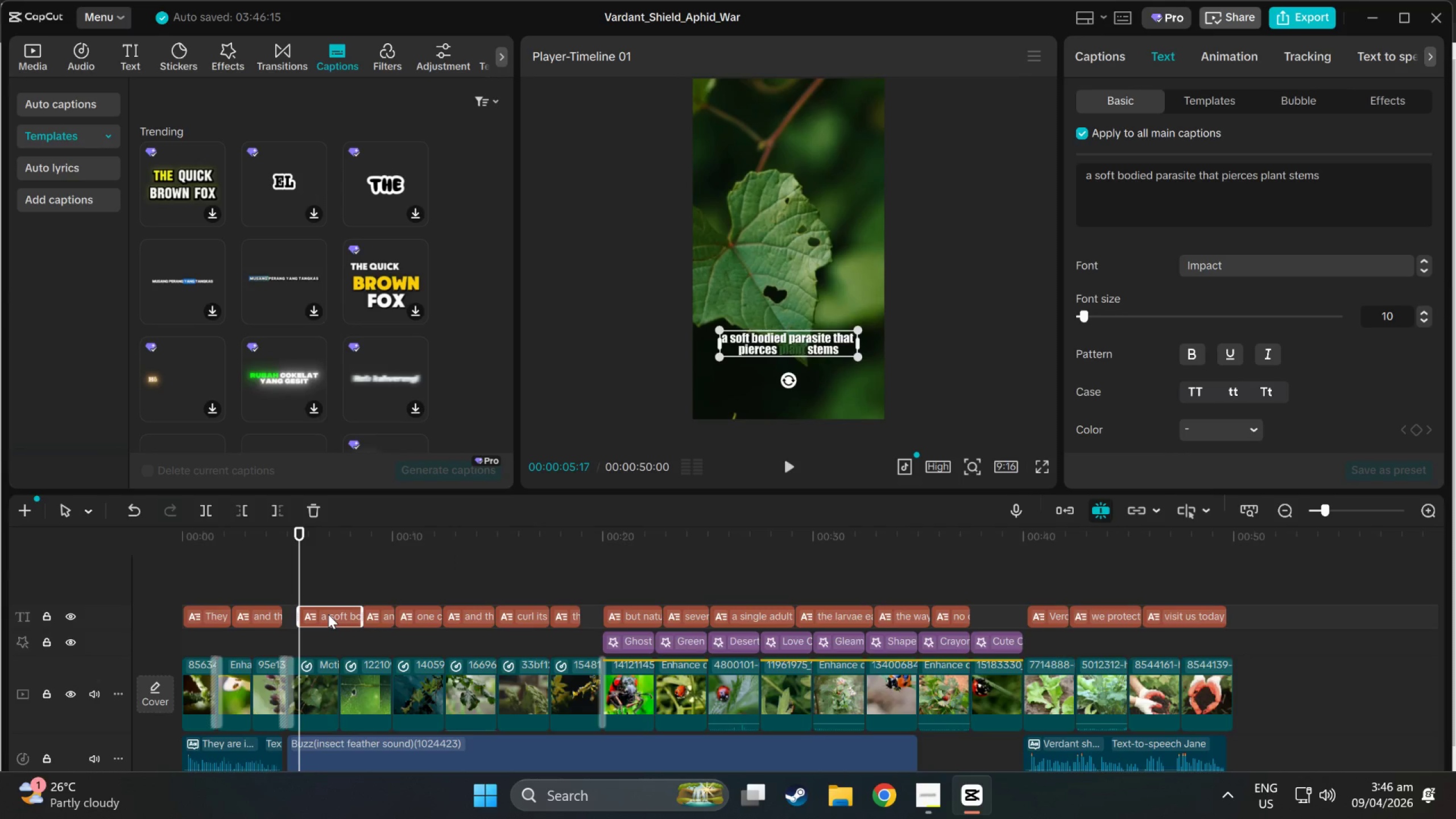 
scroll: coordinate [328, 614], scroll_direction: down, amount: 3.0
 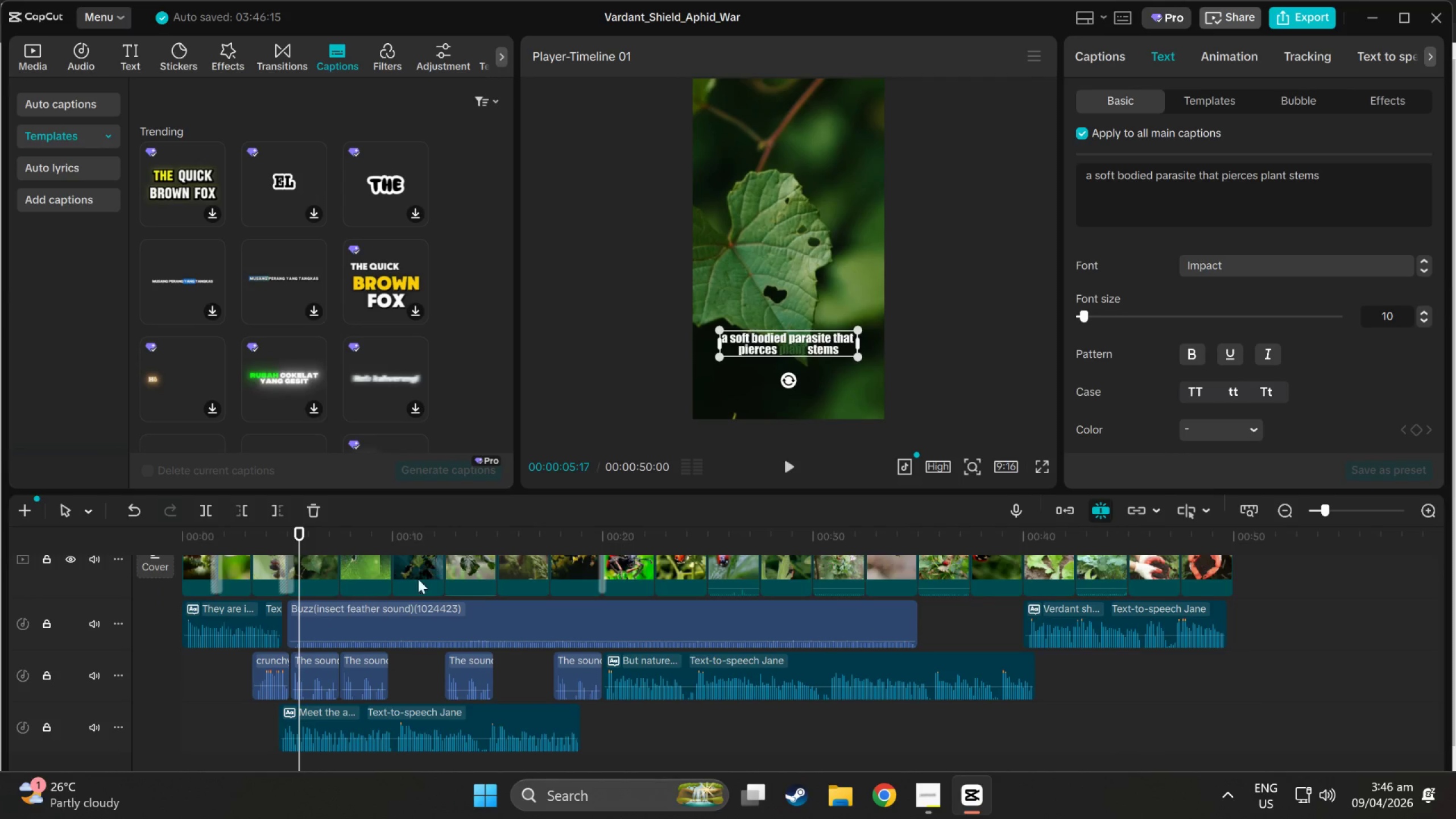 
scroll: coordinate [351, 646], scroll_direction: up, amount: 5.0
 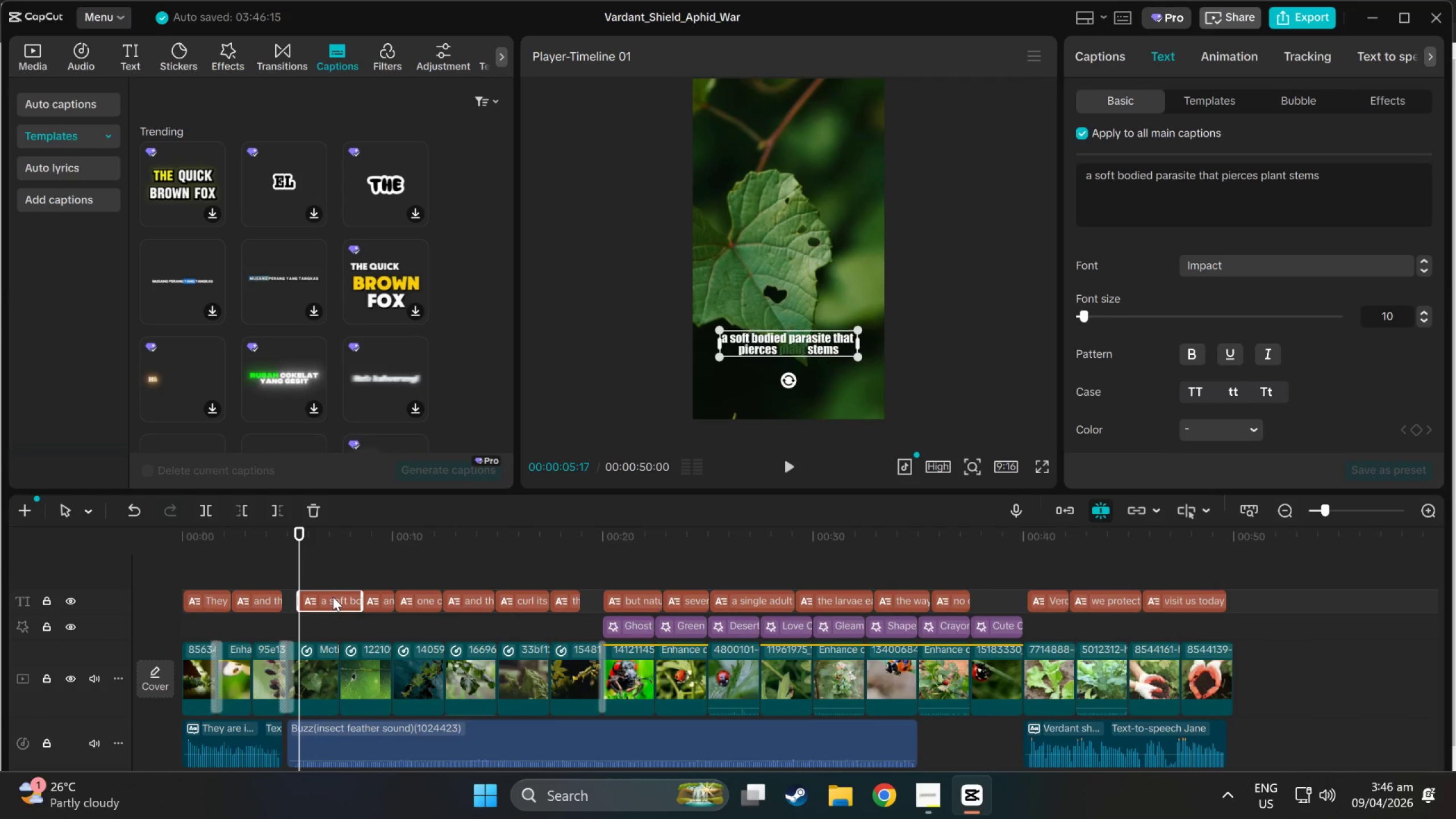 
key(Control+C)
 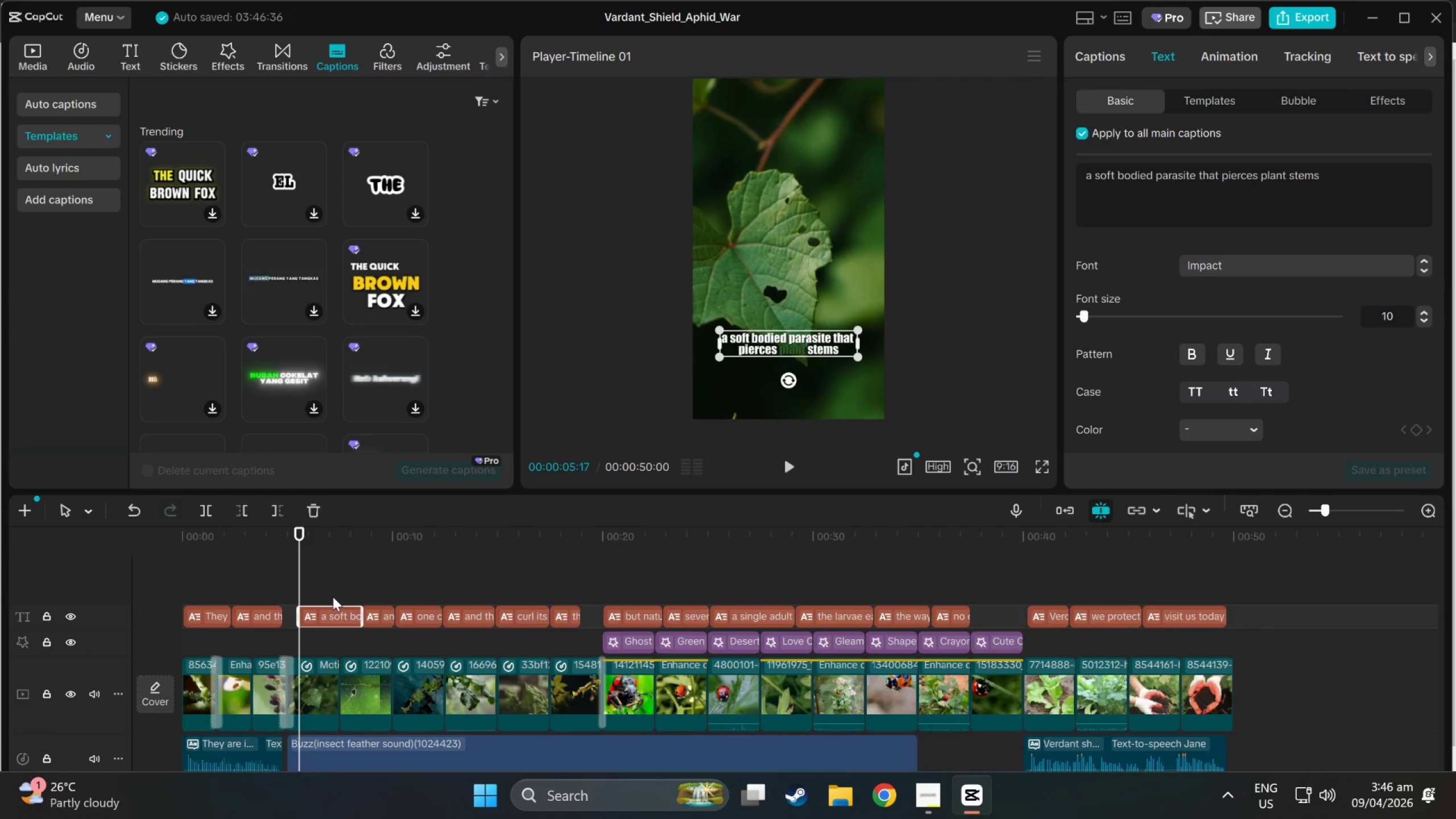 
scroll: coordinate [333, 597], scroll_direction: up, amount: 3.0
 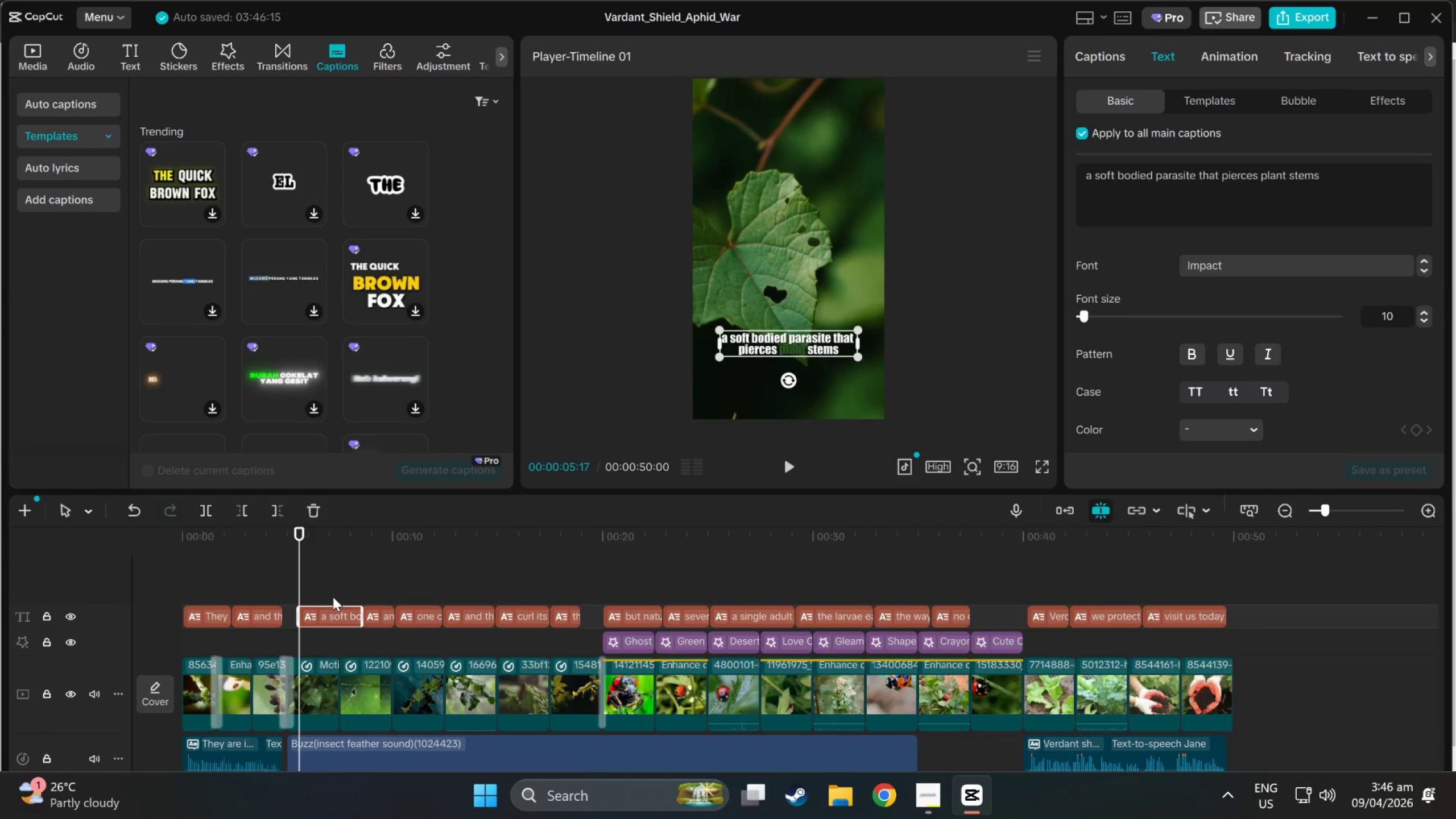 
key(Control+V)
 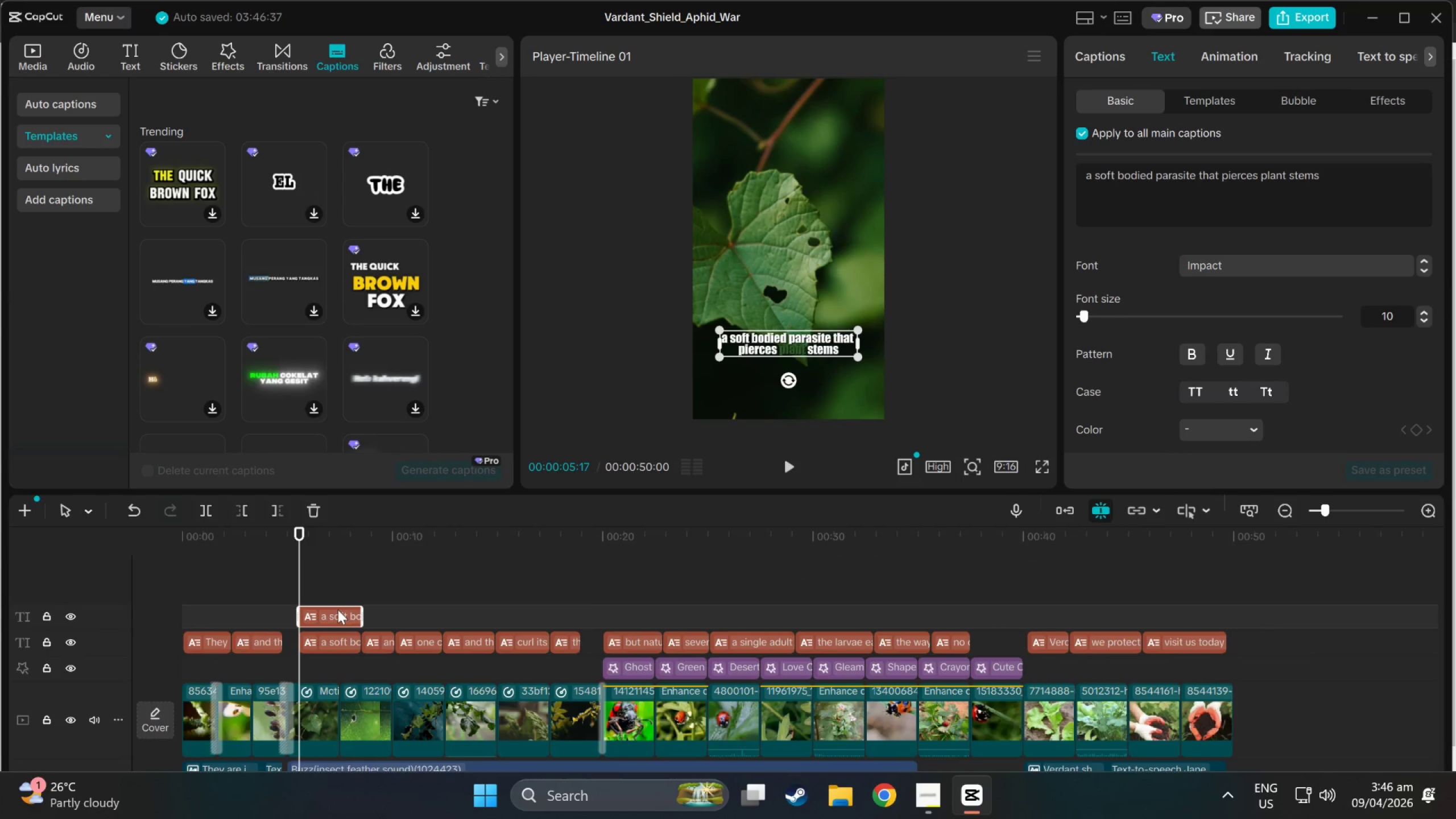 
left_click_drag(start_coordinate=[338, 610], to_coordinate=[324, 613])
 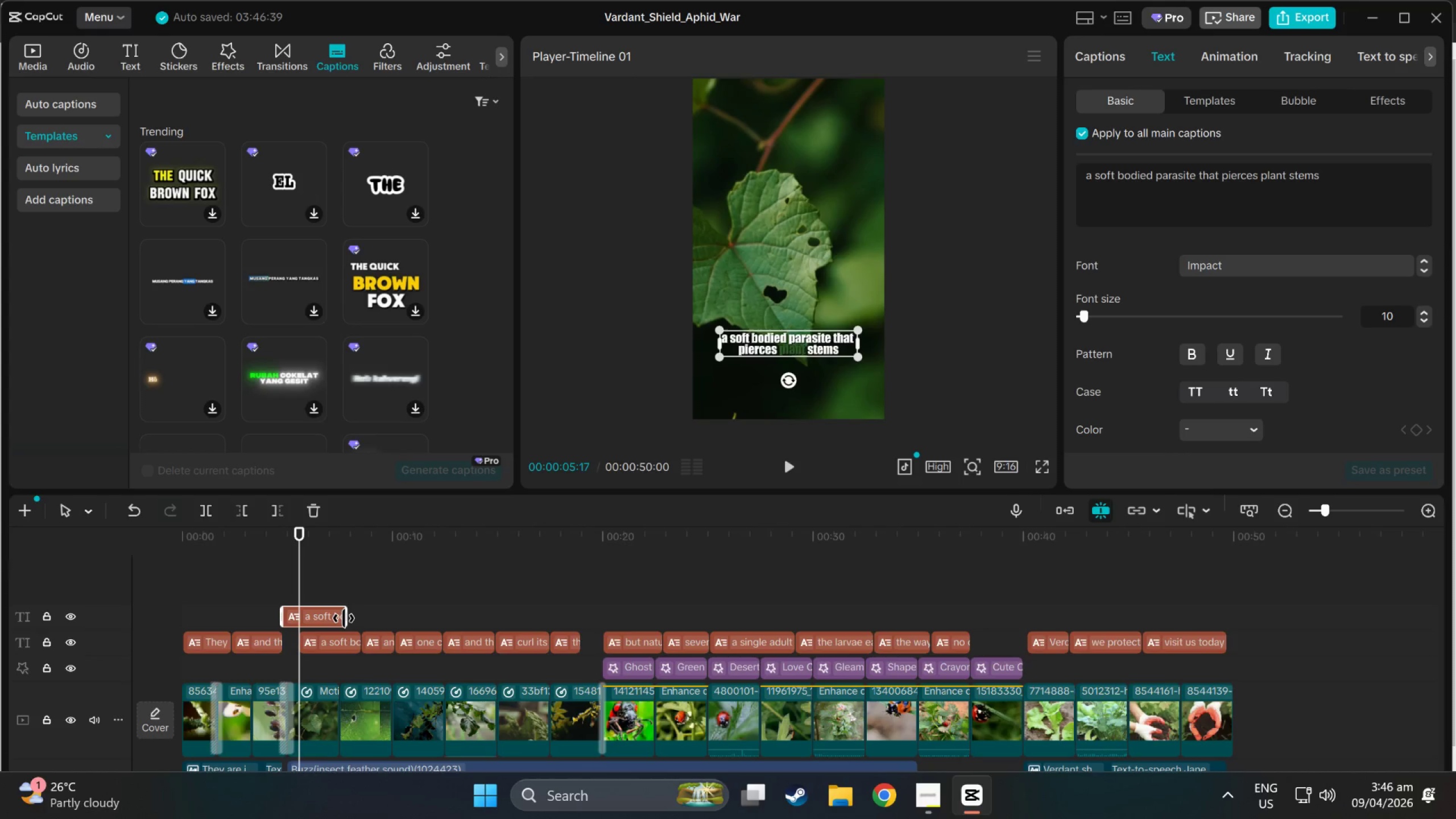 
left_click_drag(start_coordinate=[344, 618], to_coordinate=[299, 611])
 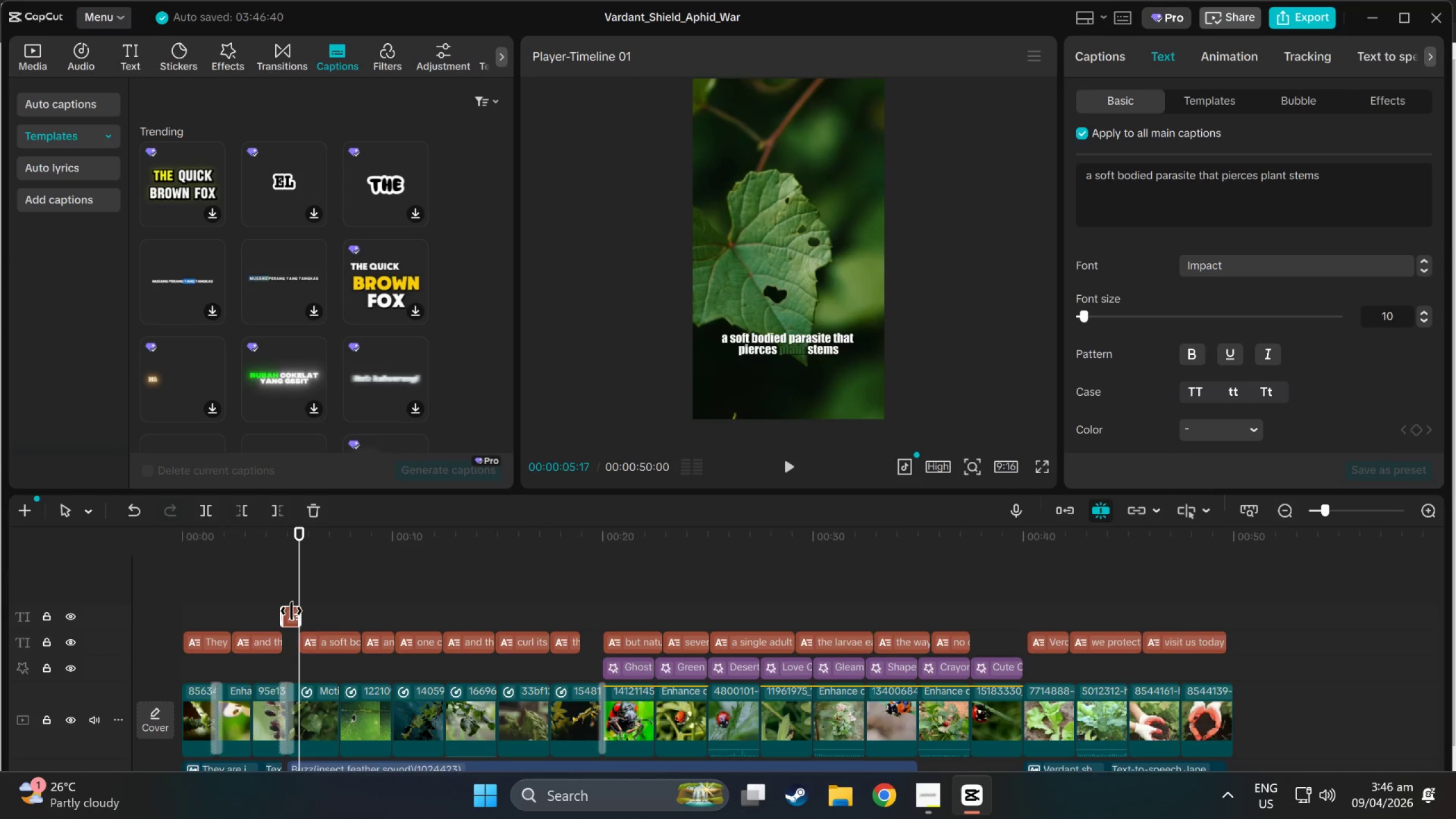 
double_click([291, 611])
 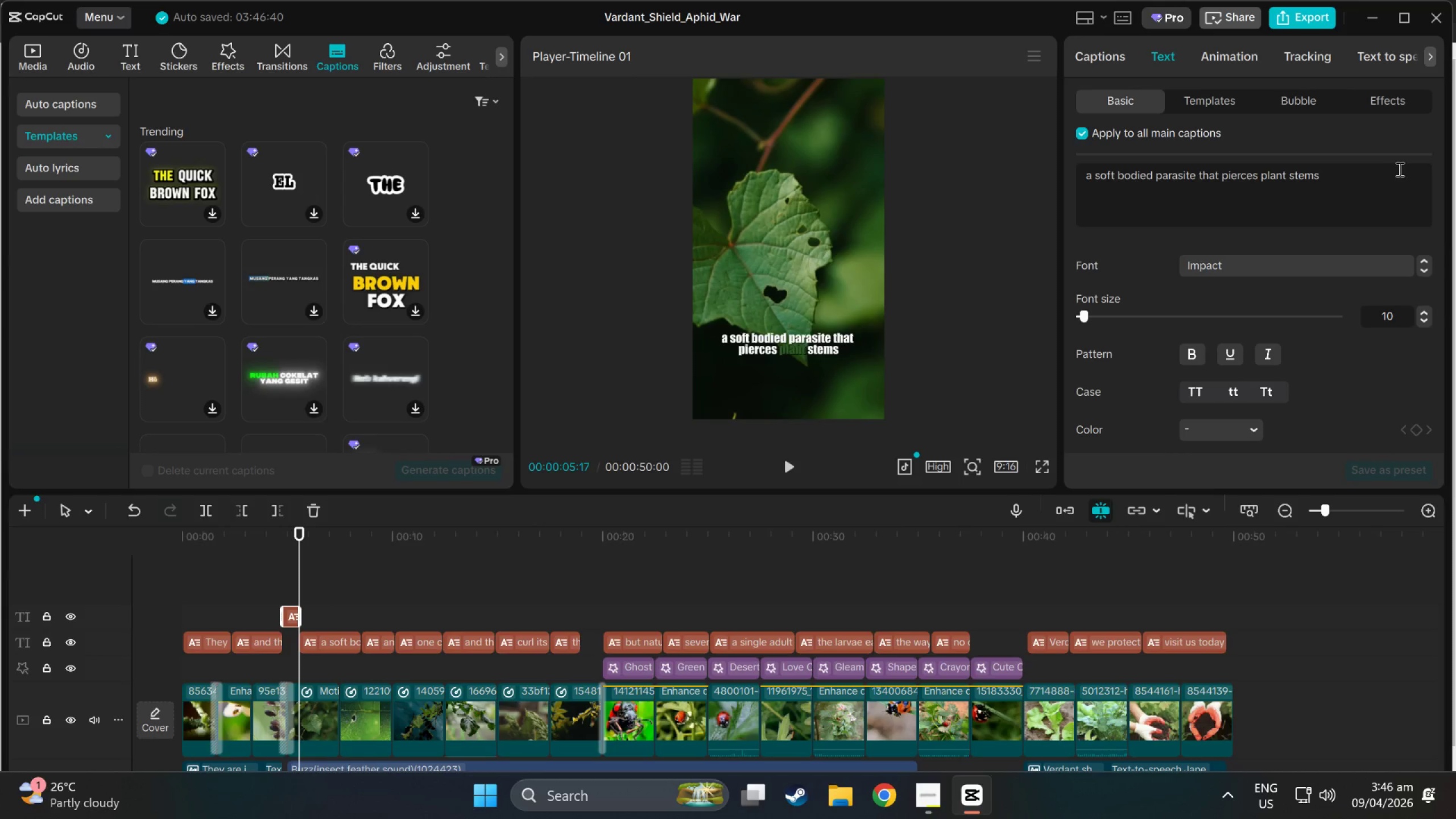 
left_click_drag(start_coordinate=[1375, 179], to_coordinate=[971, 180])
 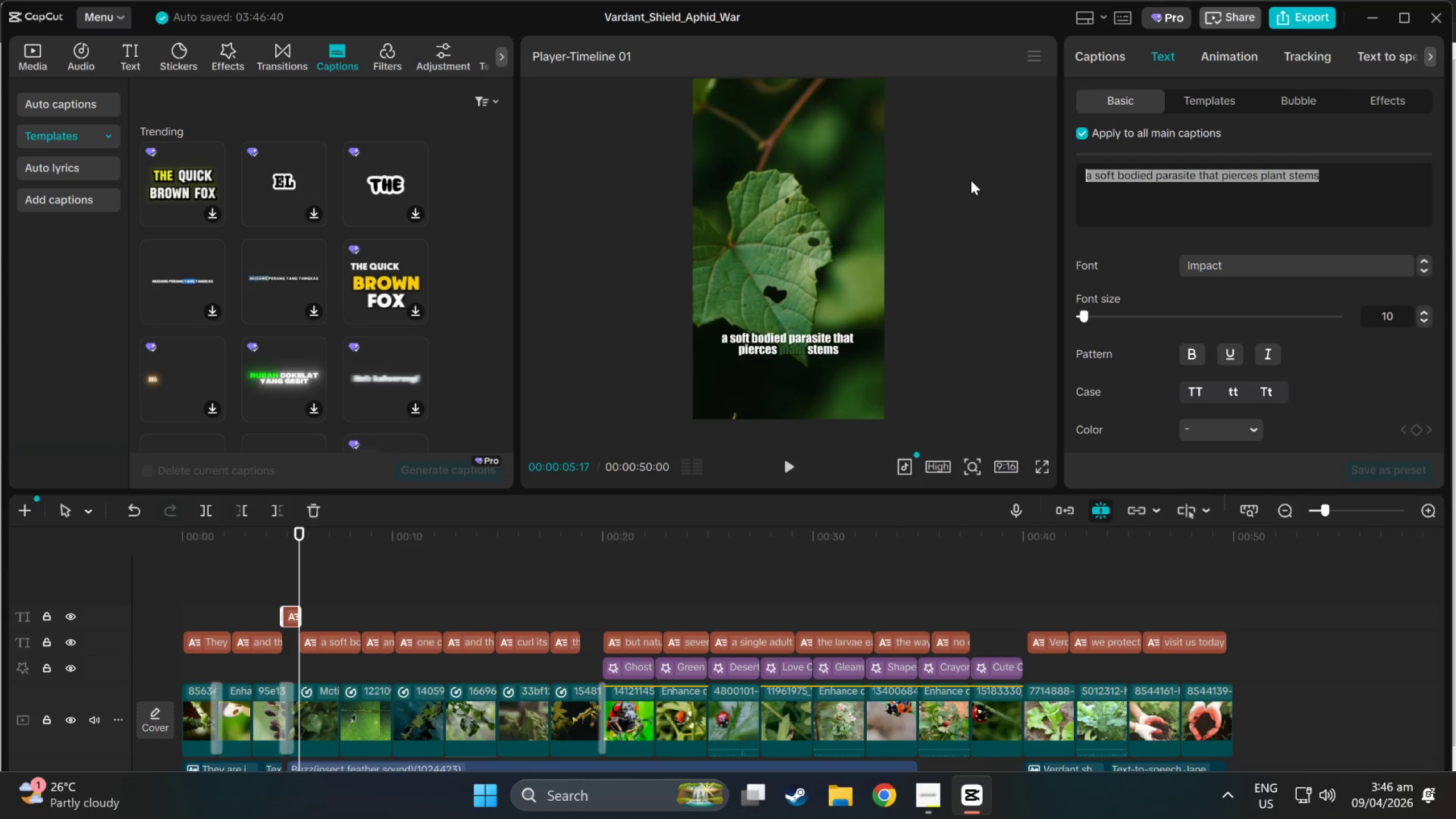 
type(Meet the Ap)
key(Backspace)
key(Backspace)
type(aphids)
key(Backspace)
 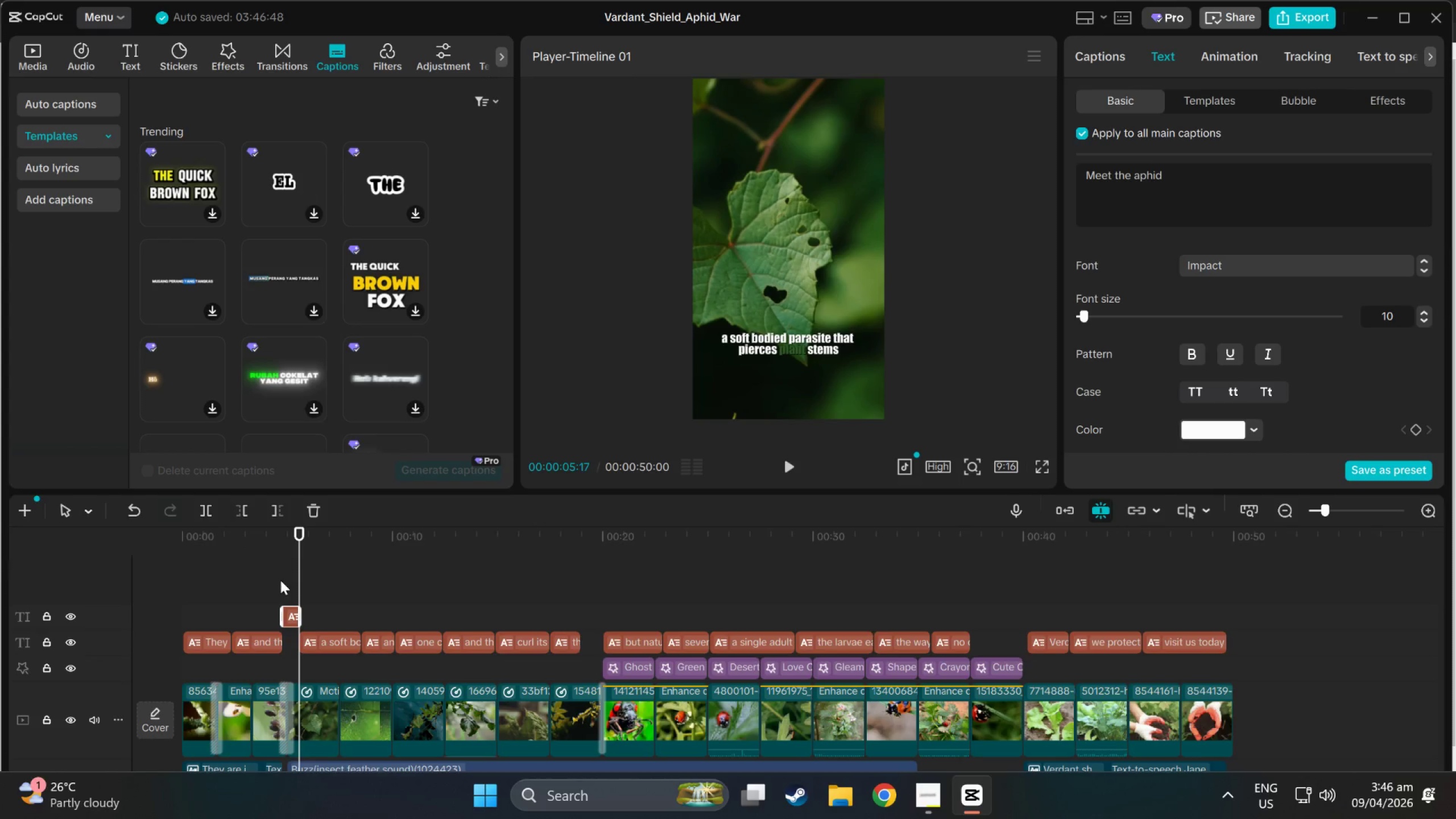 
left_click_drag(start_coordinate=[299, 529], to_coordinate=[280, 532])
 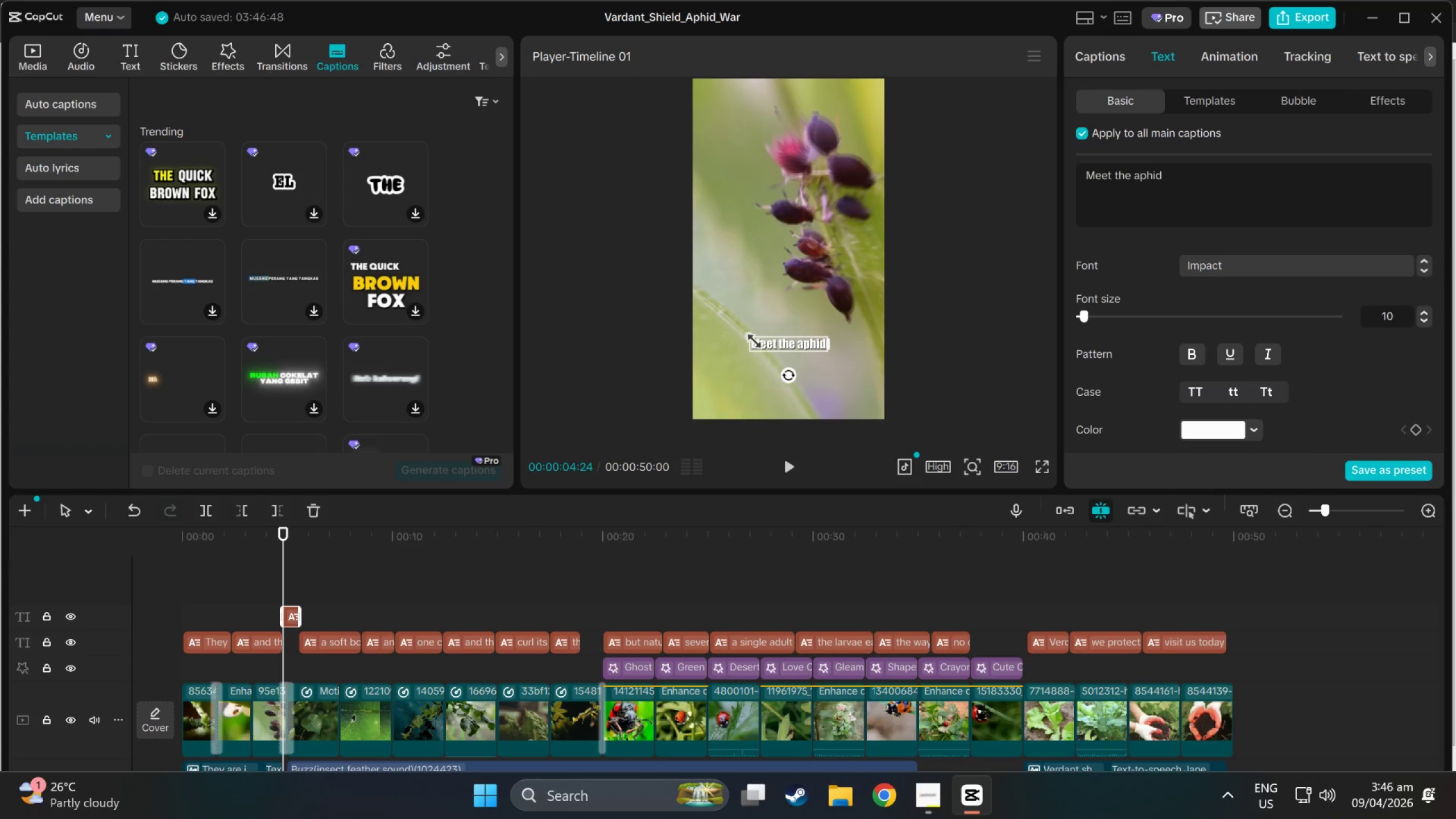 
left_click_drag(start_coordinate=[748, 338], to_coordinate=[735, 333])
 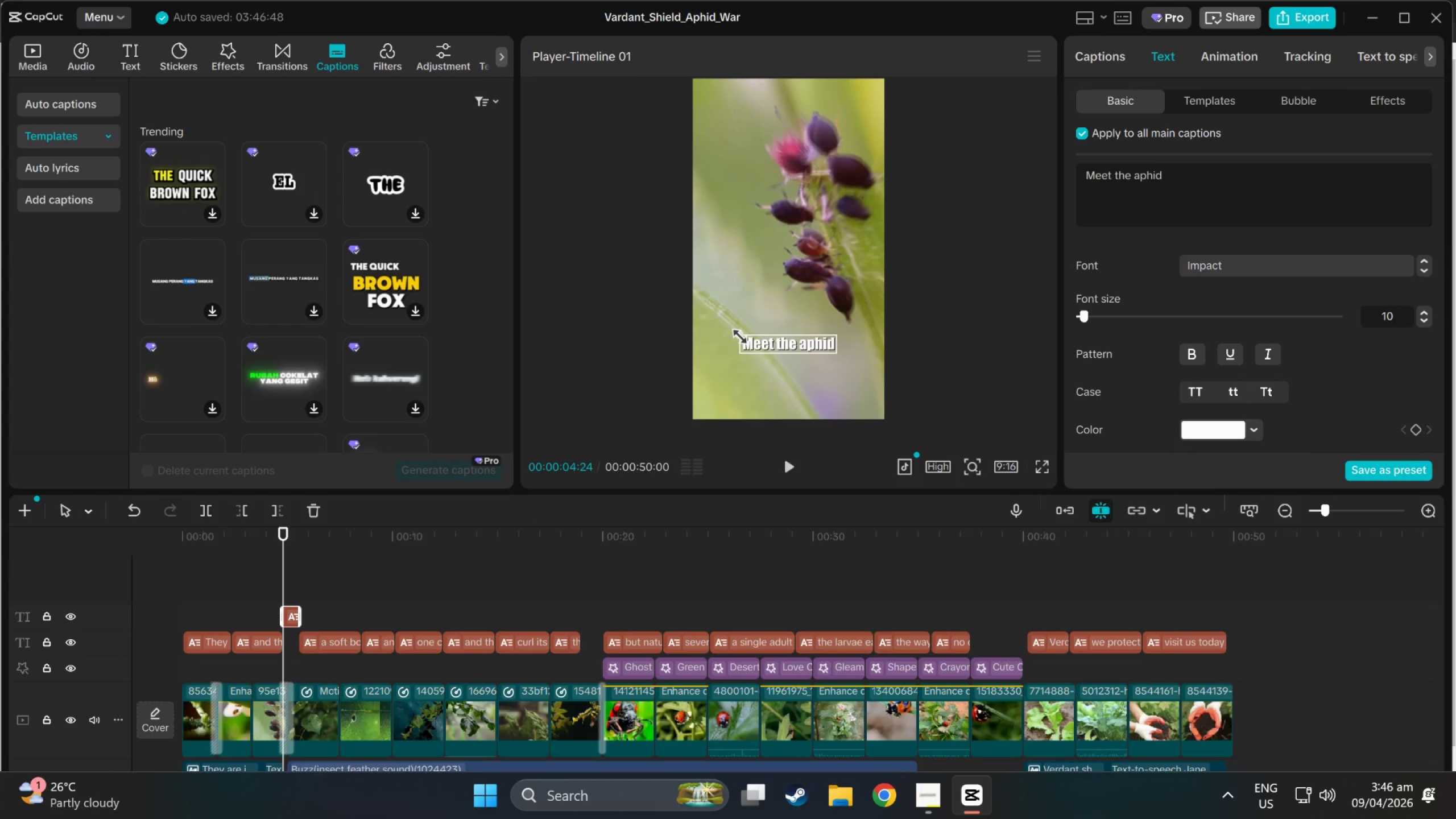 
key(Control+Z)
 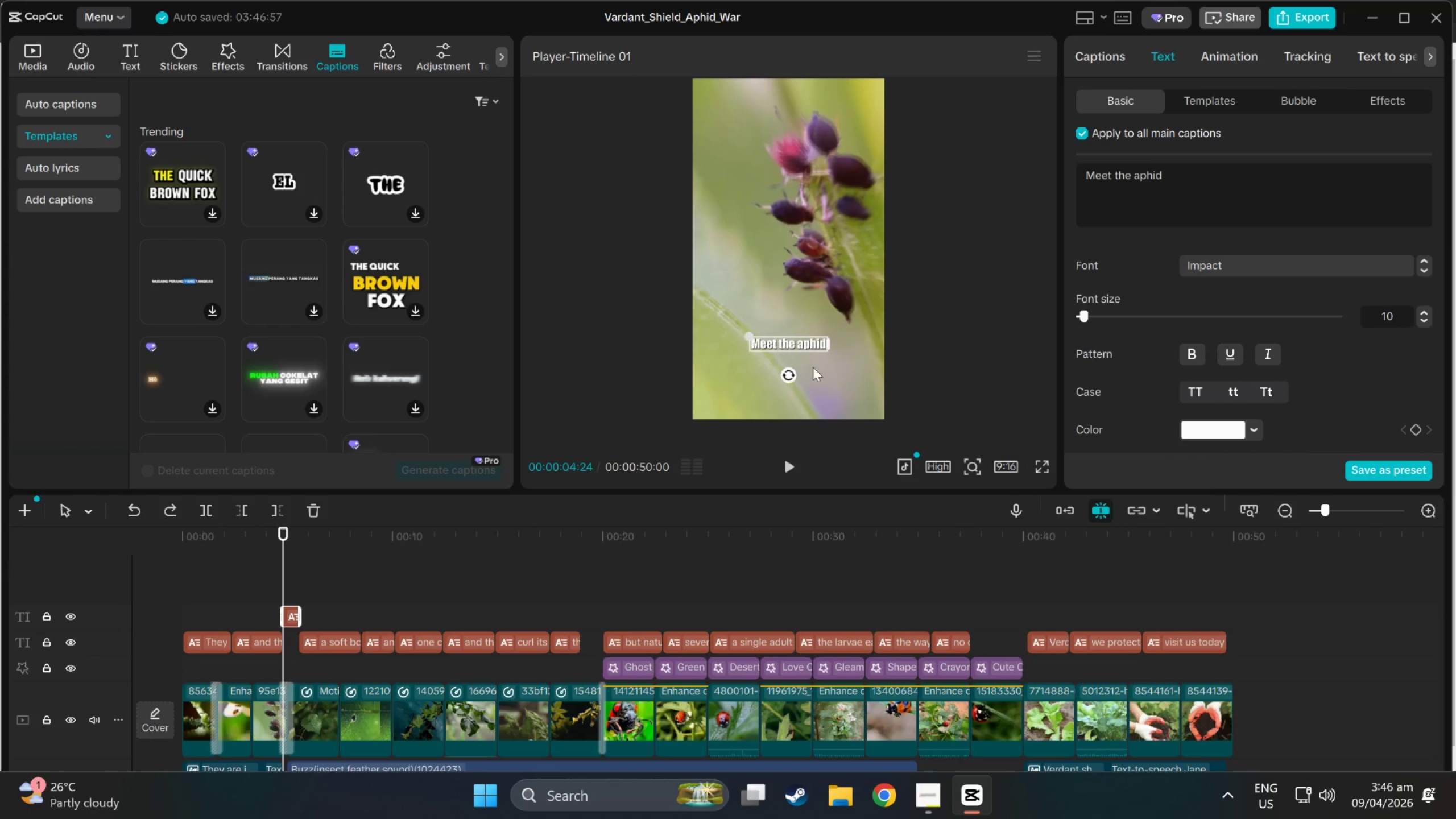 
left_click([835, 375])
 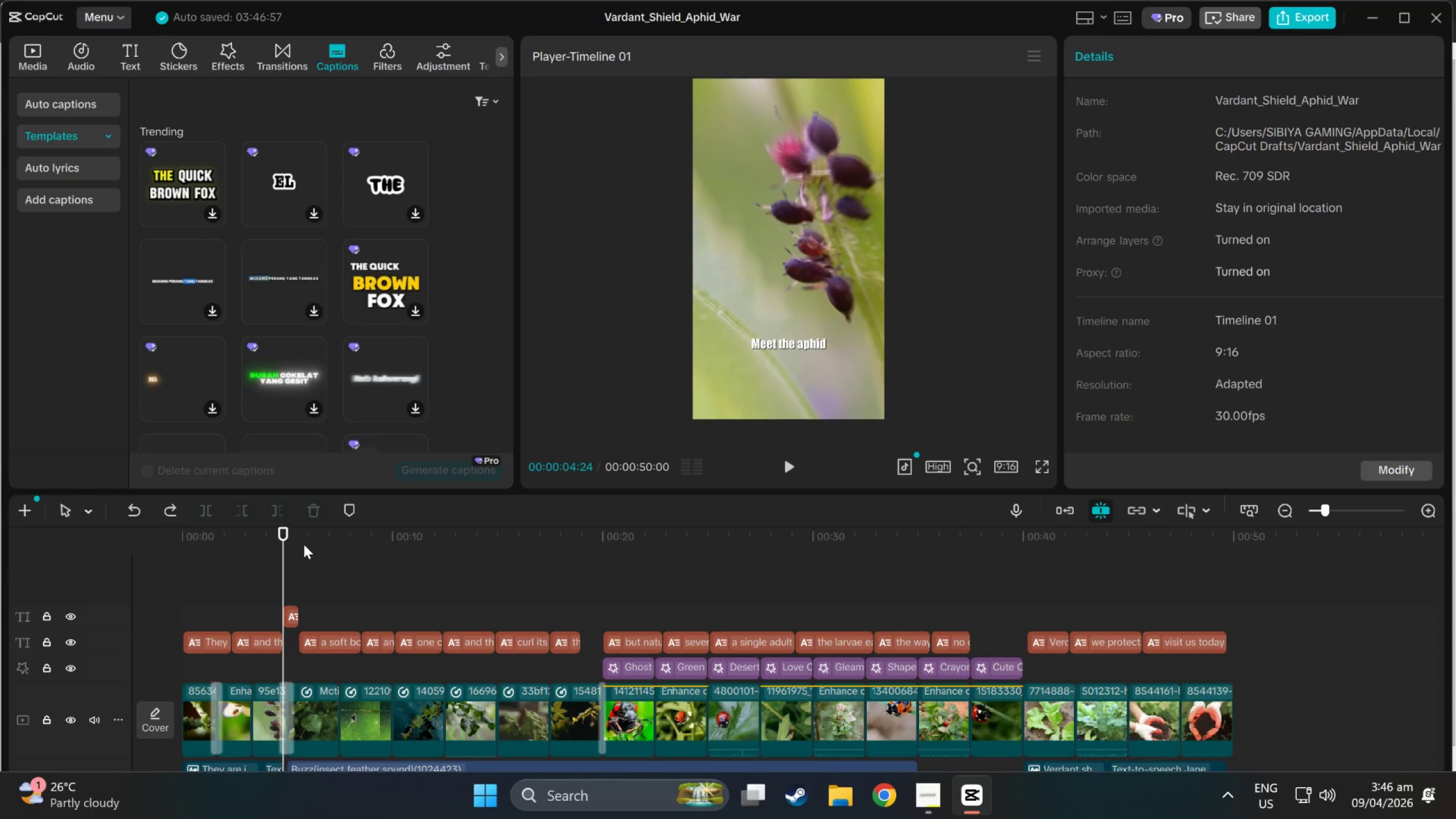 
key(Space)
 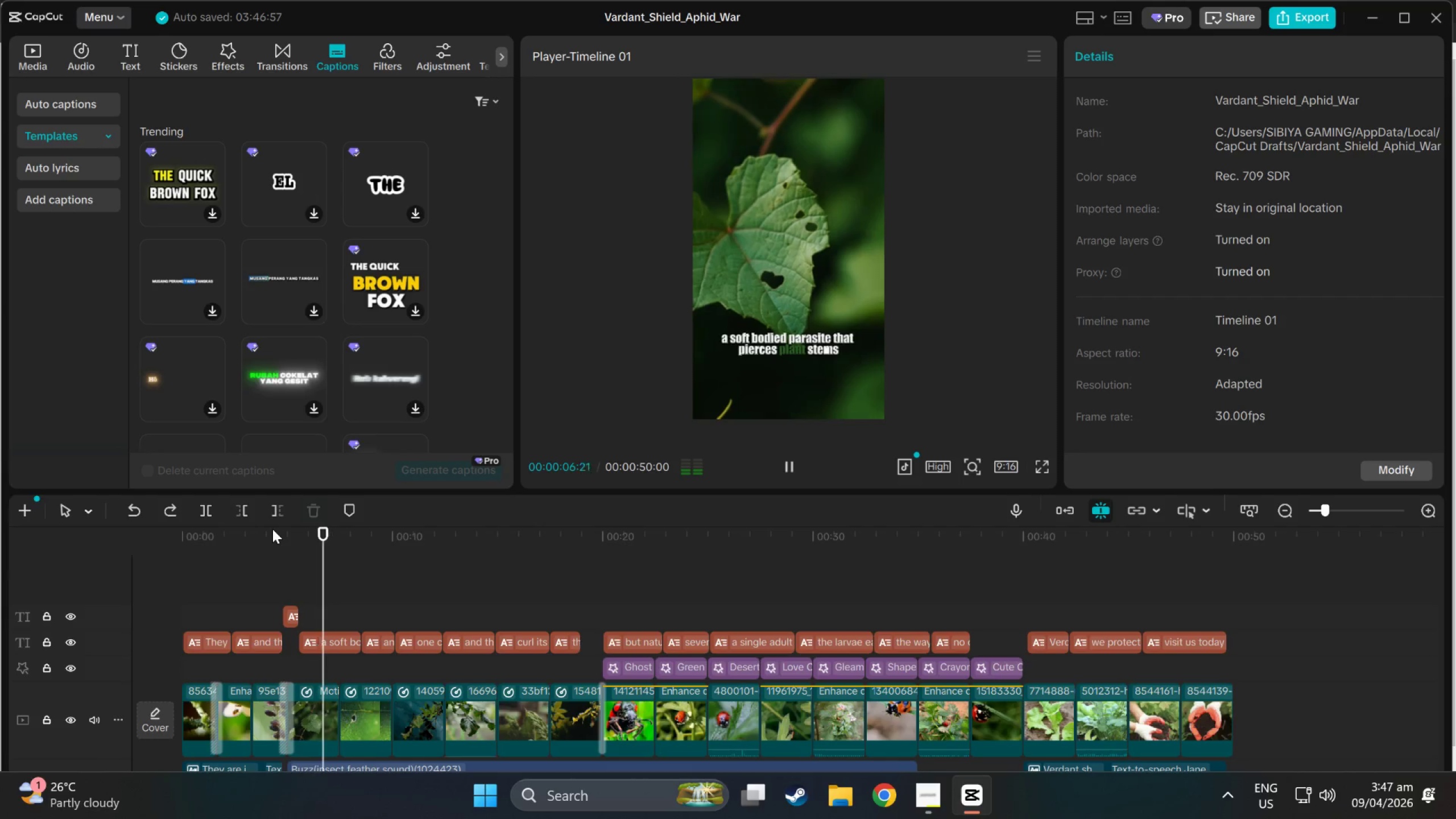 
left_click([272, 541])
 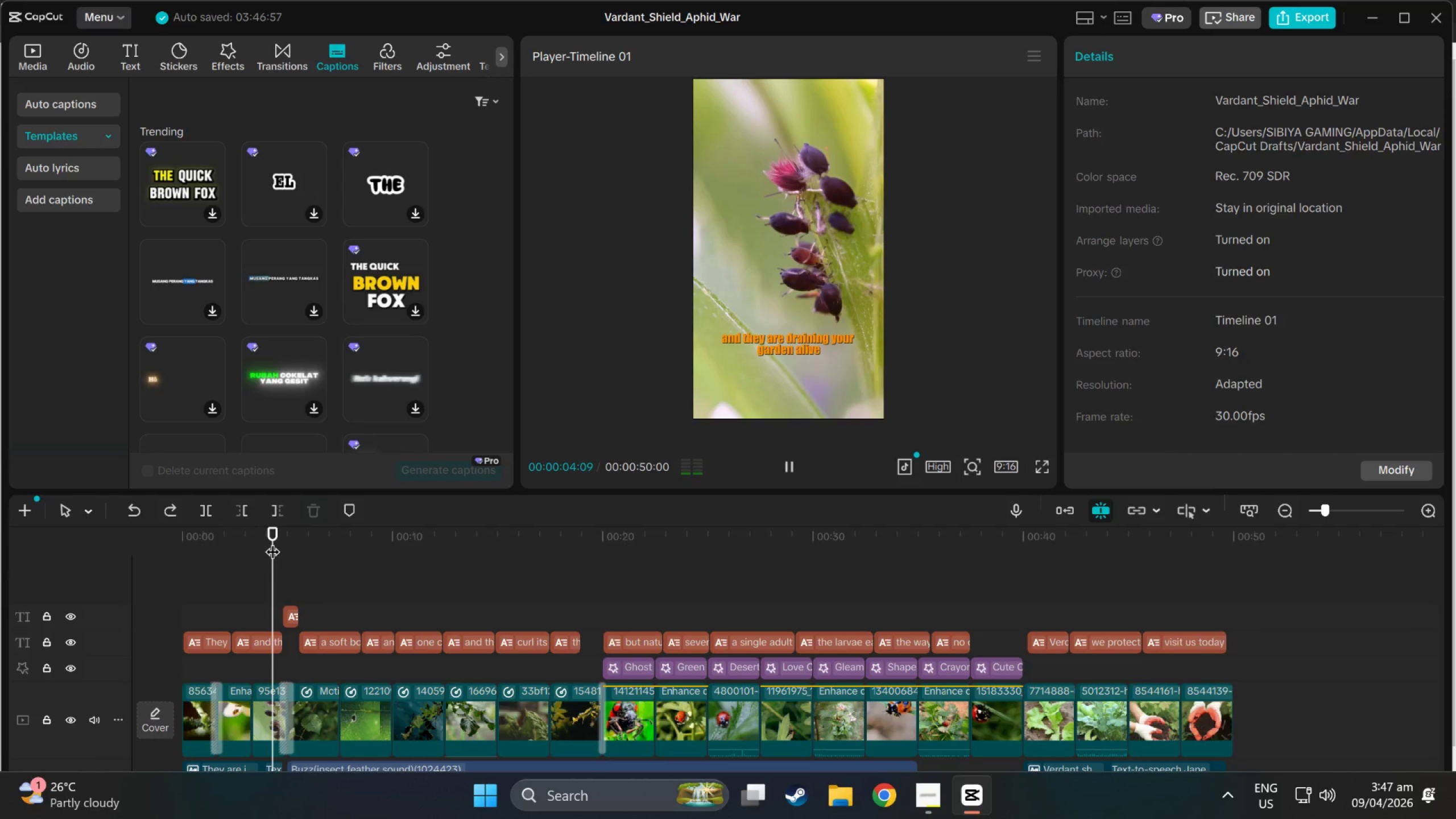 
key(Space)
 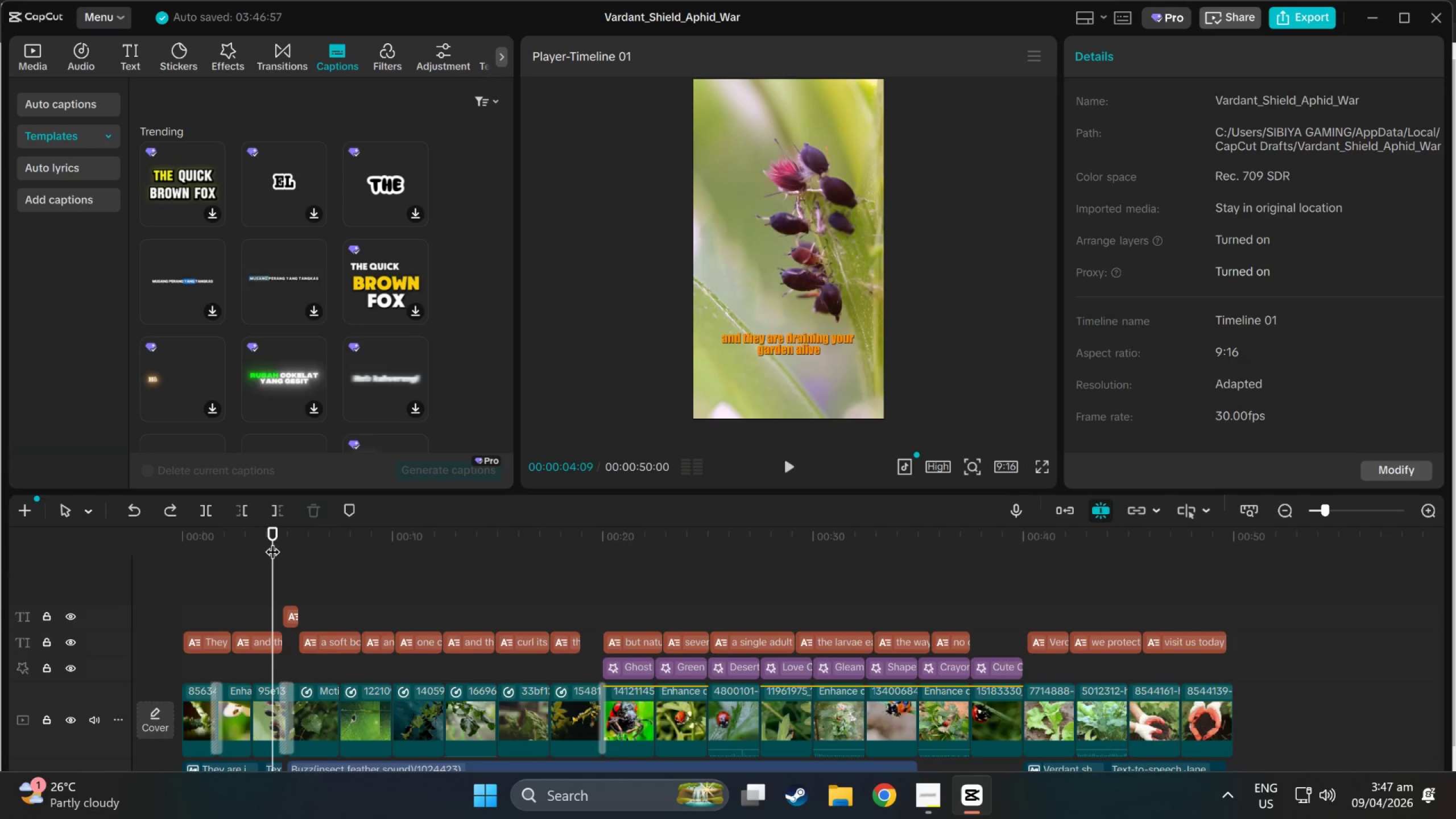 
key(Space)
 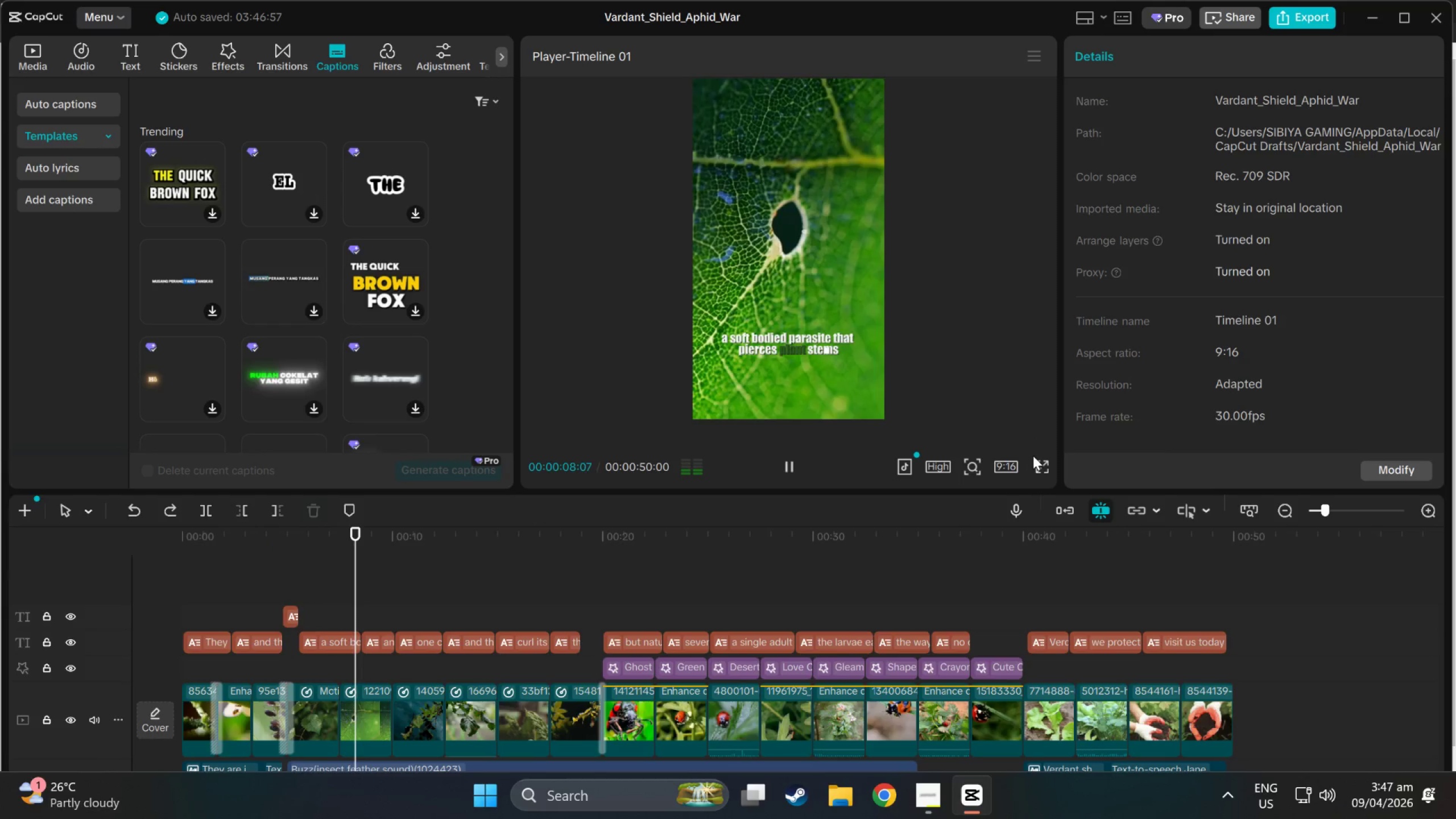 
wait(5.32)
 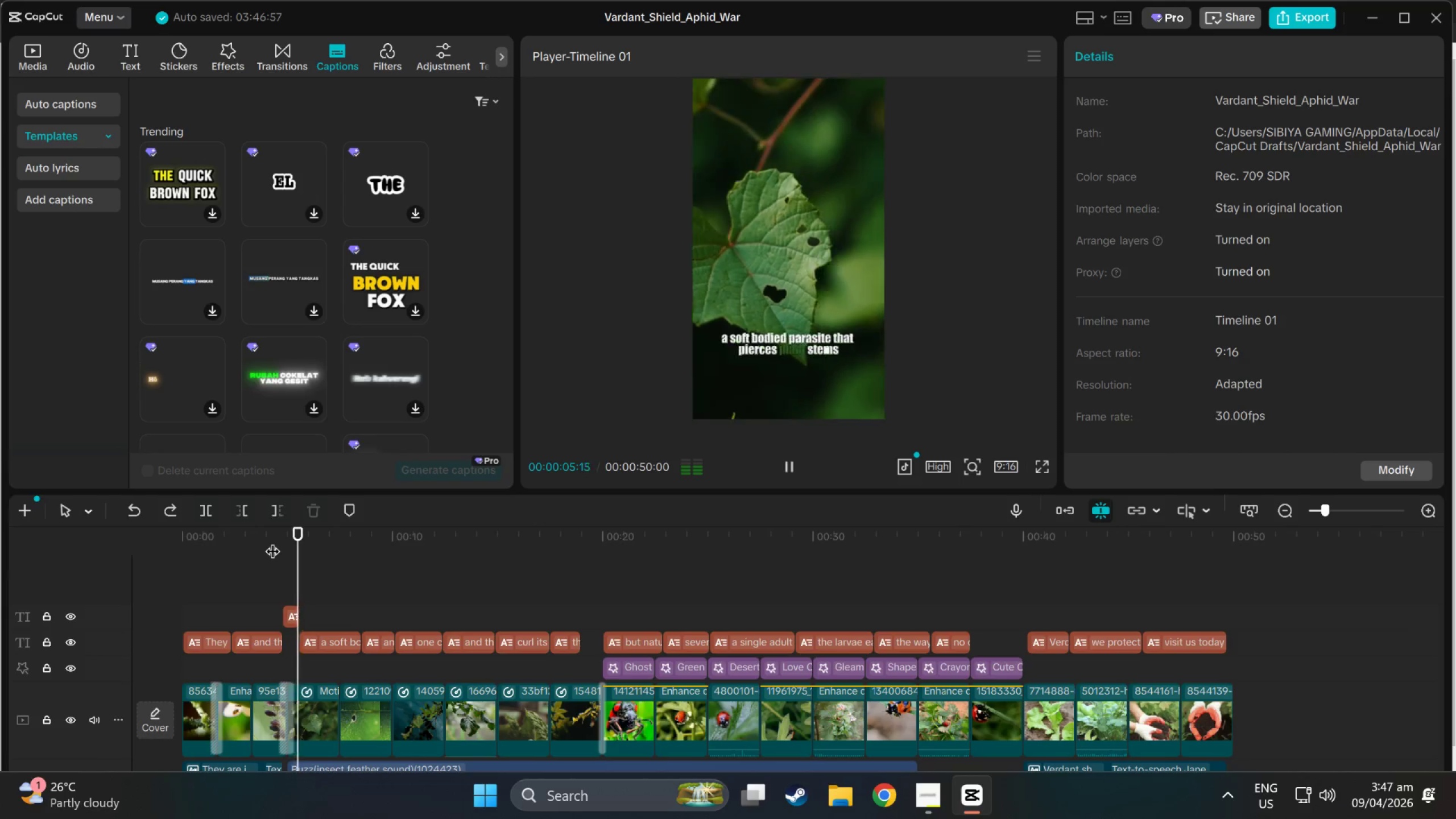 
left_click([1039, 462])
 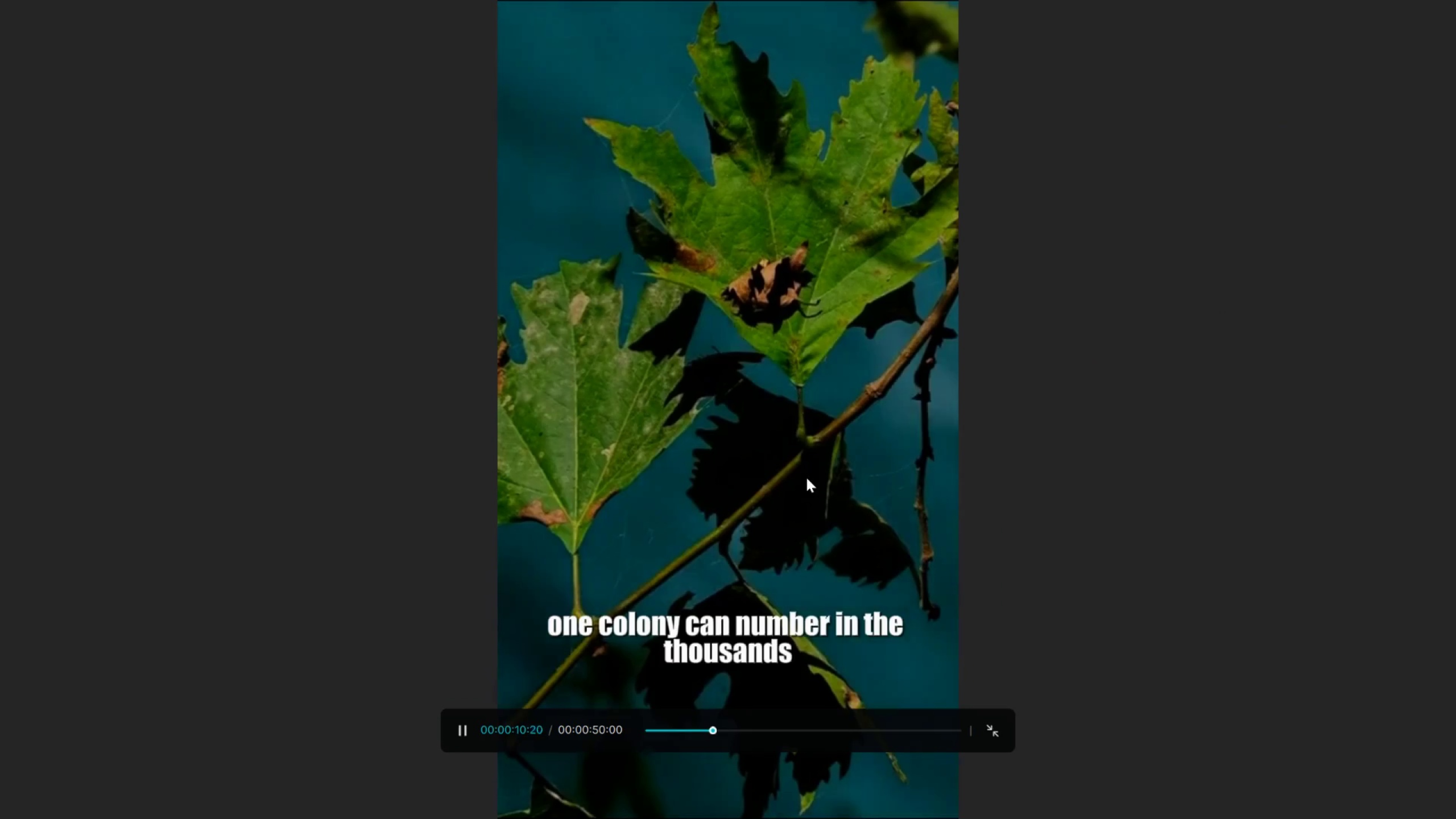 
key(Escape)
 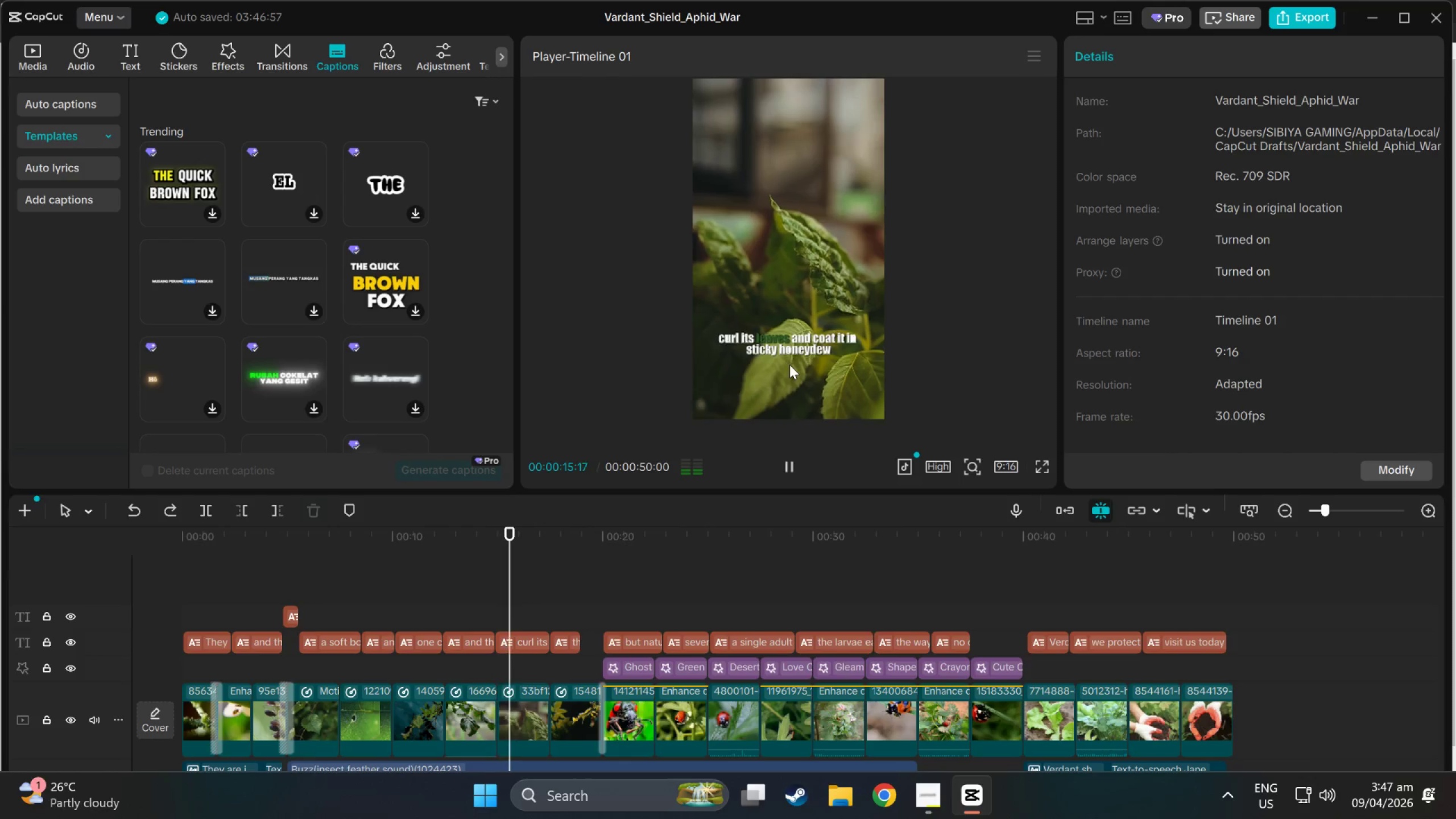 
wait(6.15)
 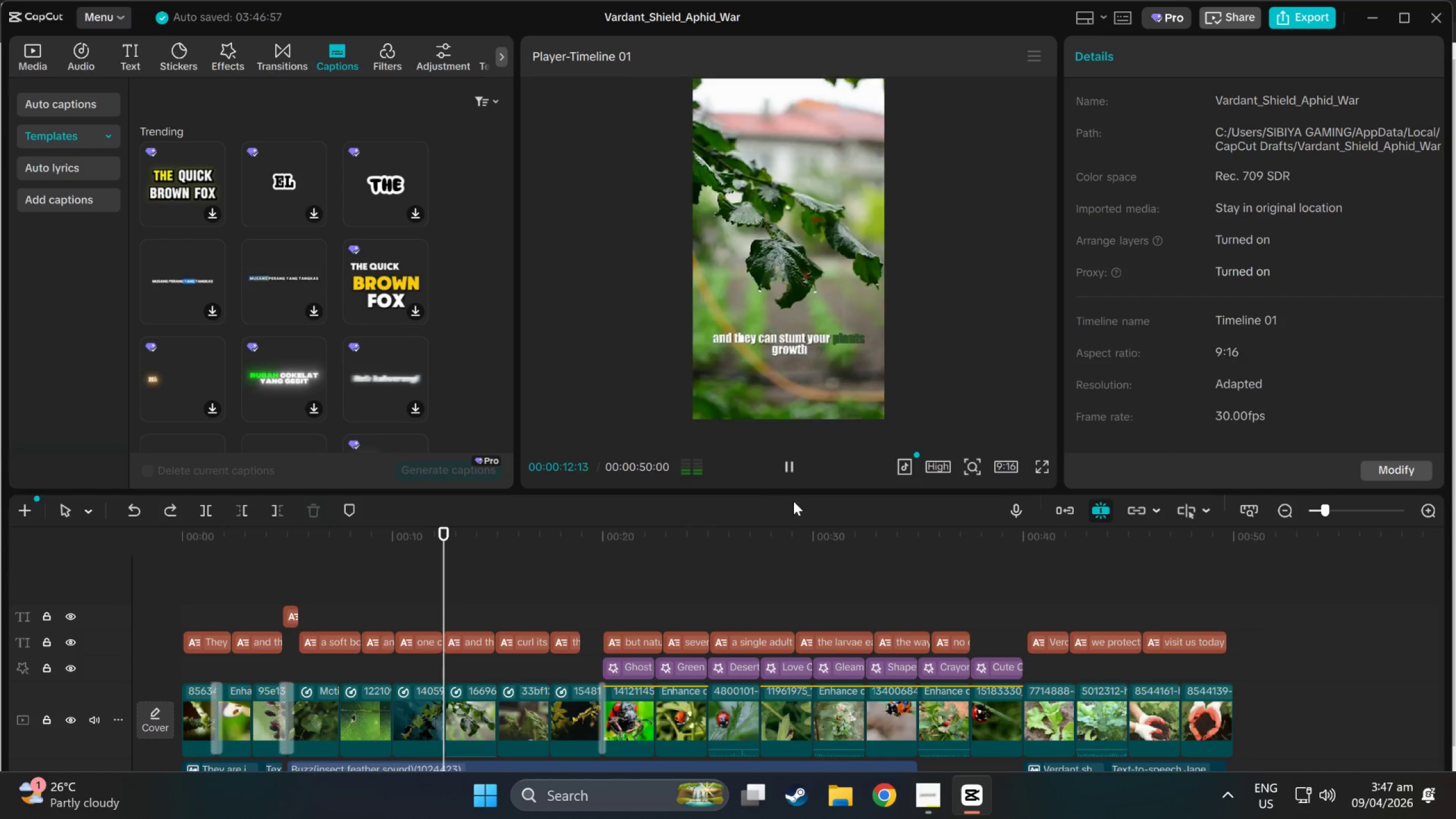 
left_click([1044, 464])
 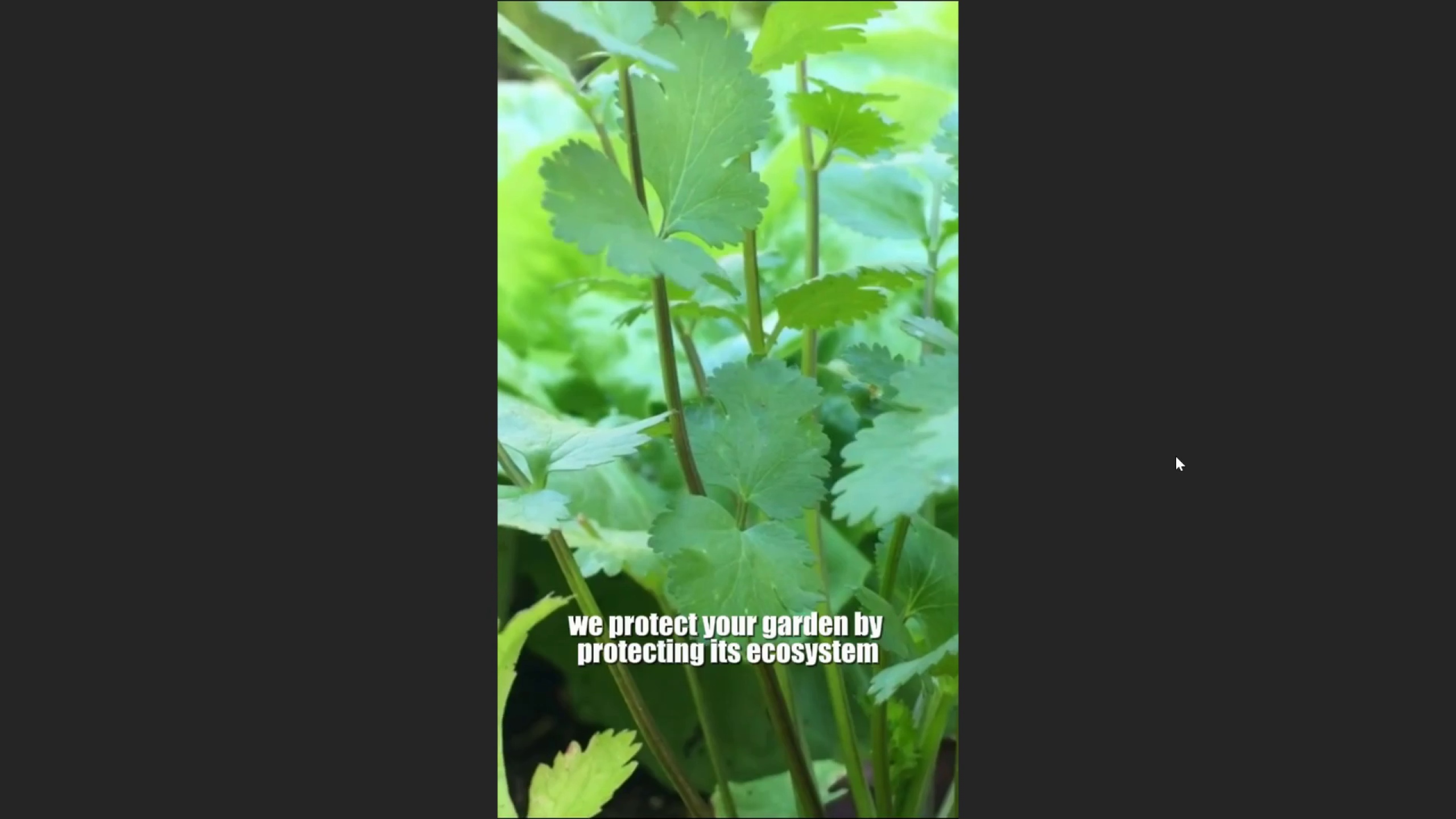 
wait(31.4)
 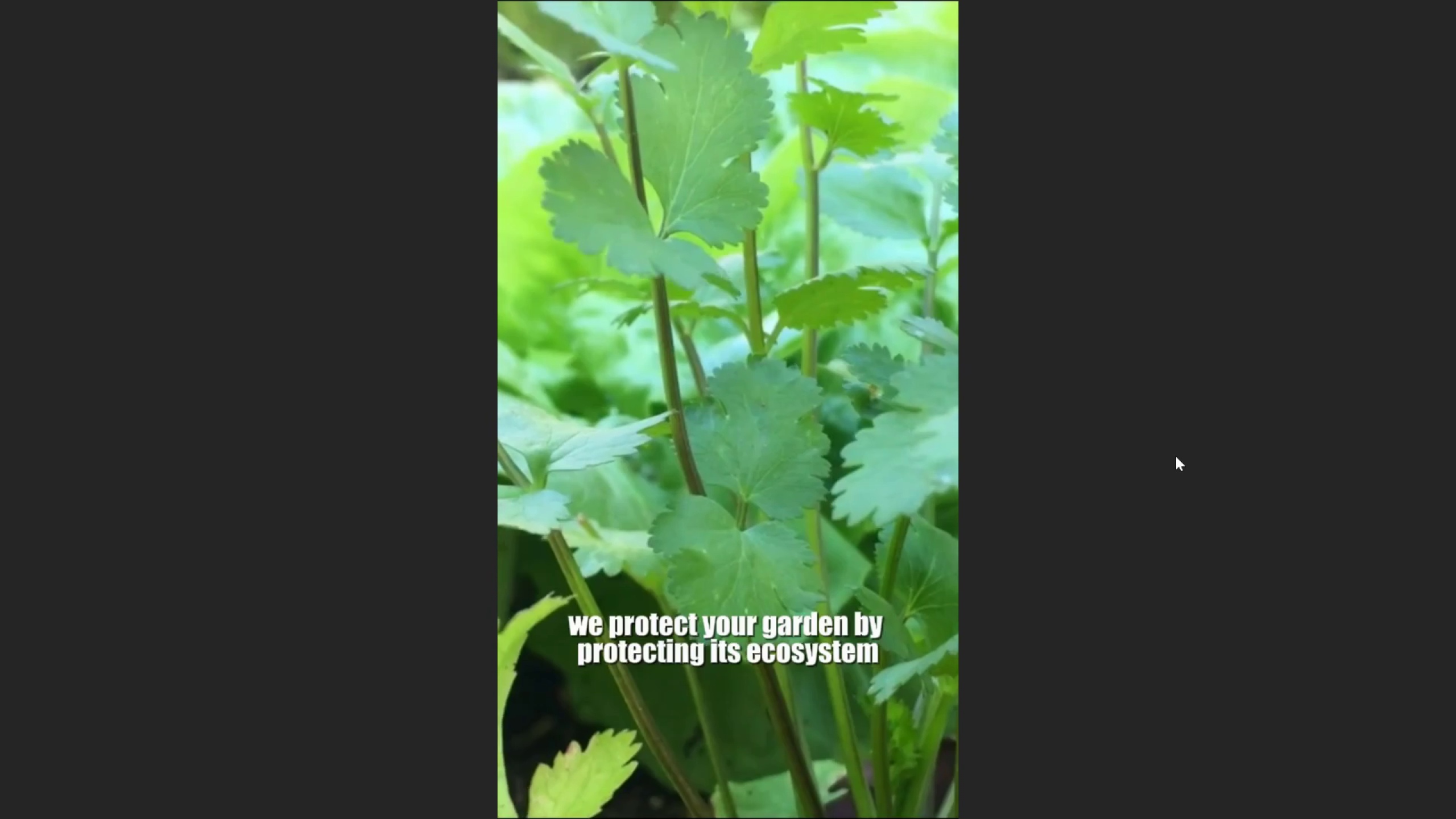 
key(Escape)
 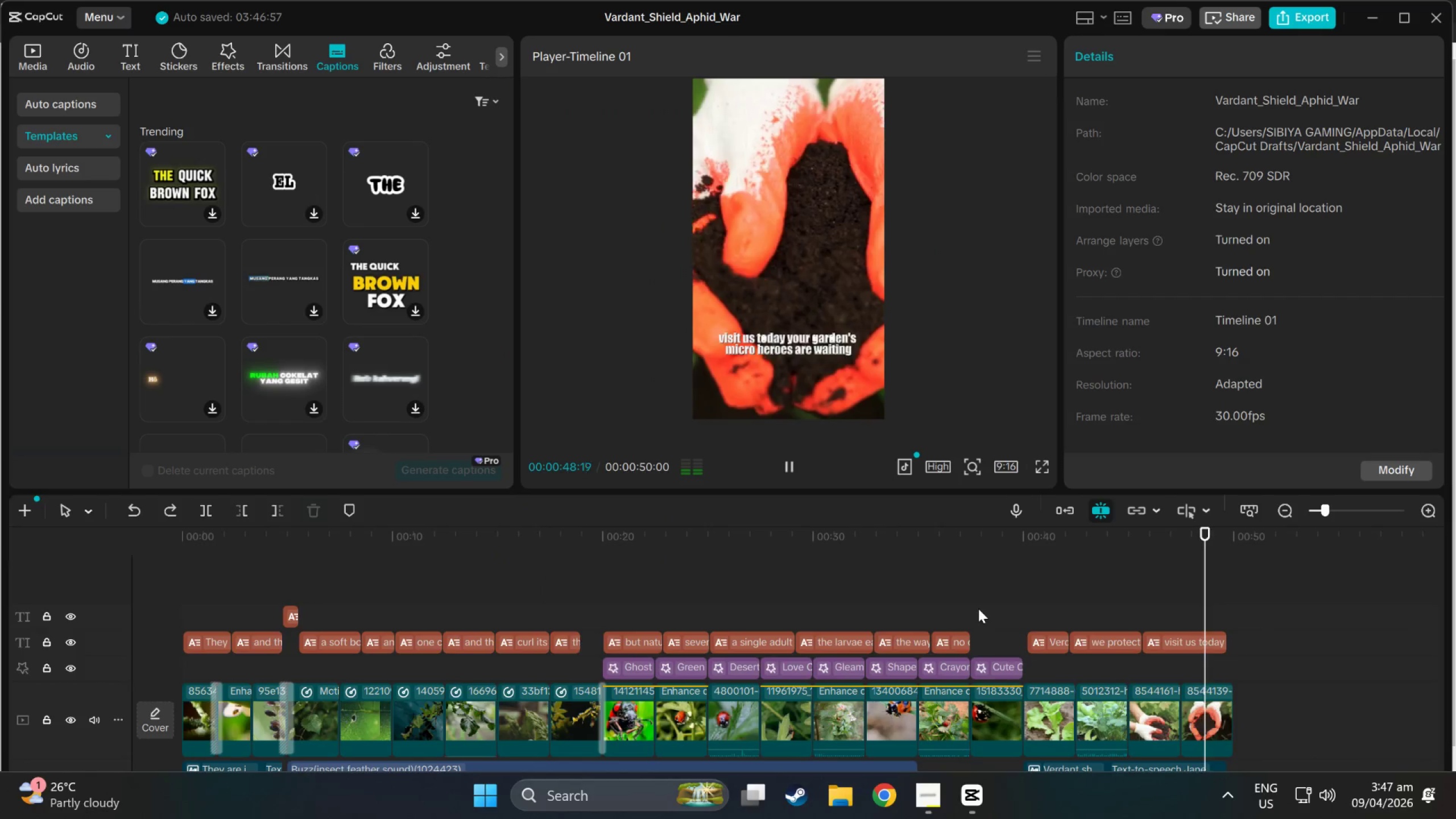 
key(Alt+Tab)